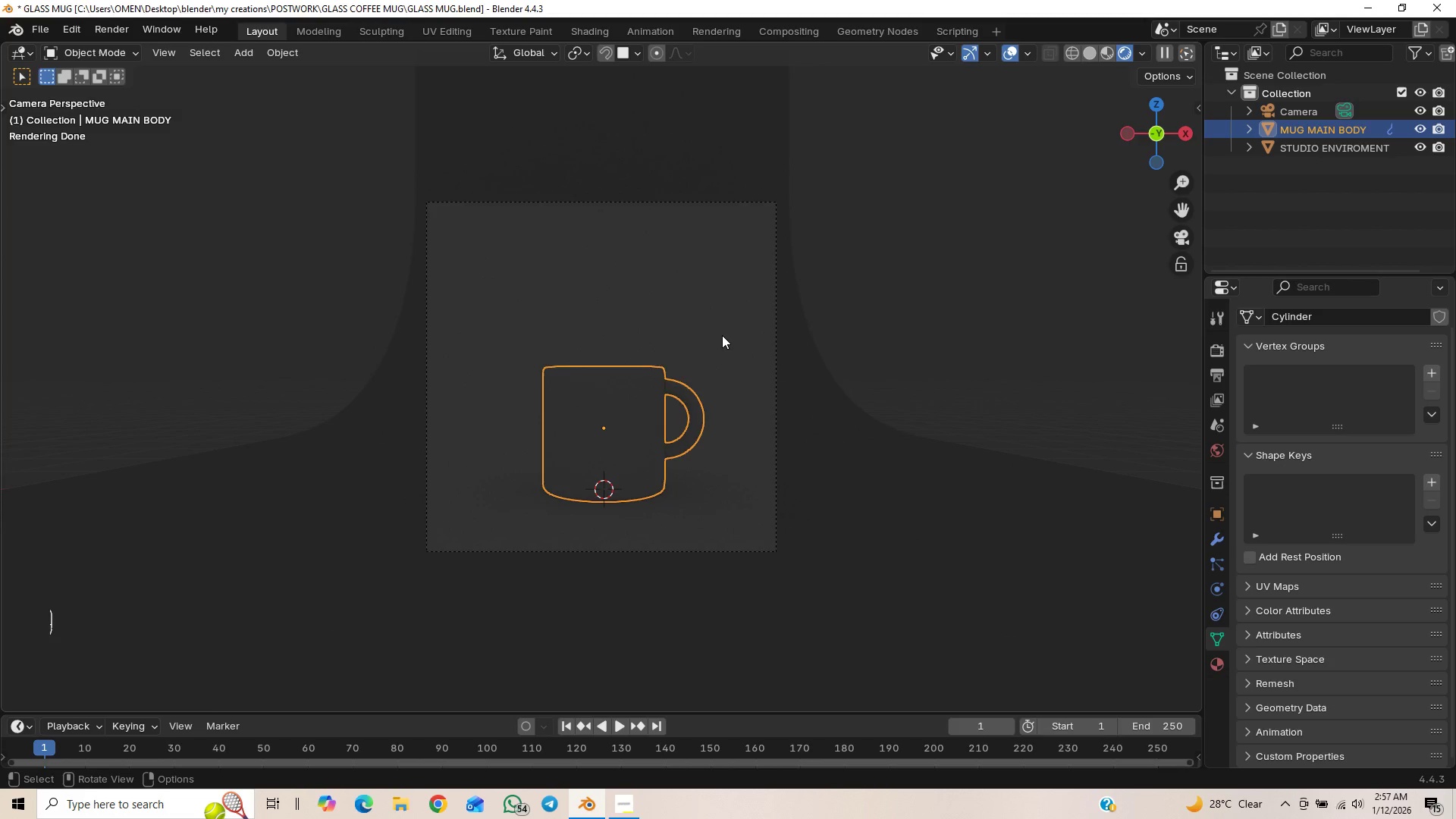 
left_click([1173, 237])
 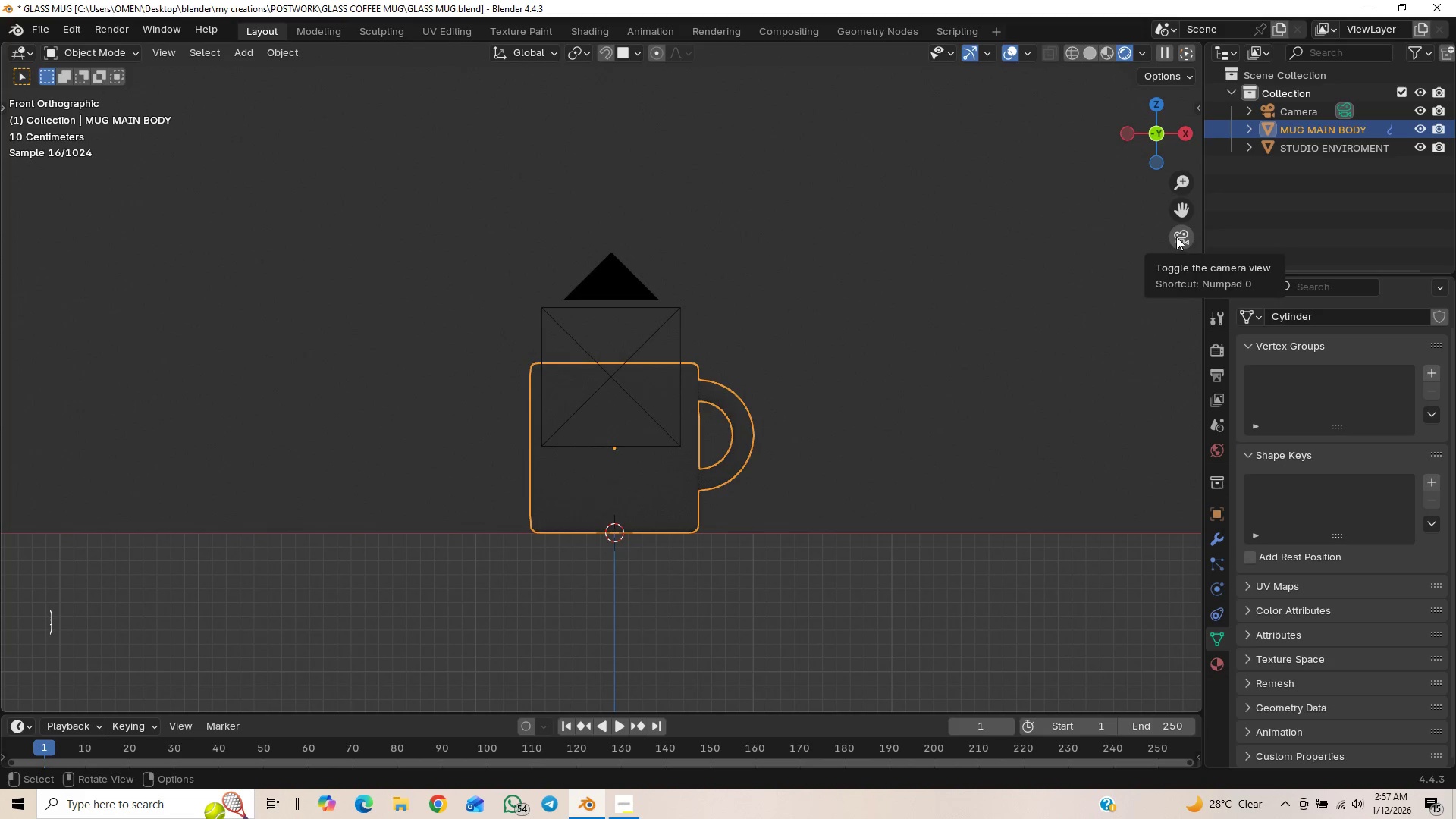 
left_click([1176, 237])
 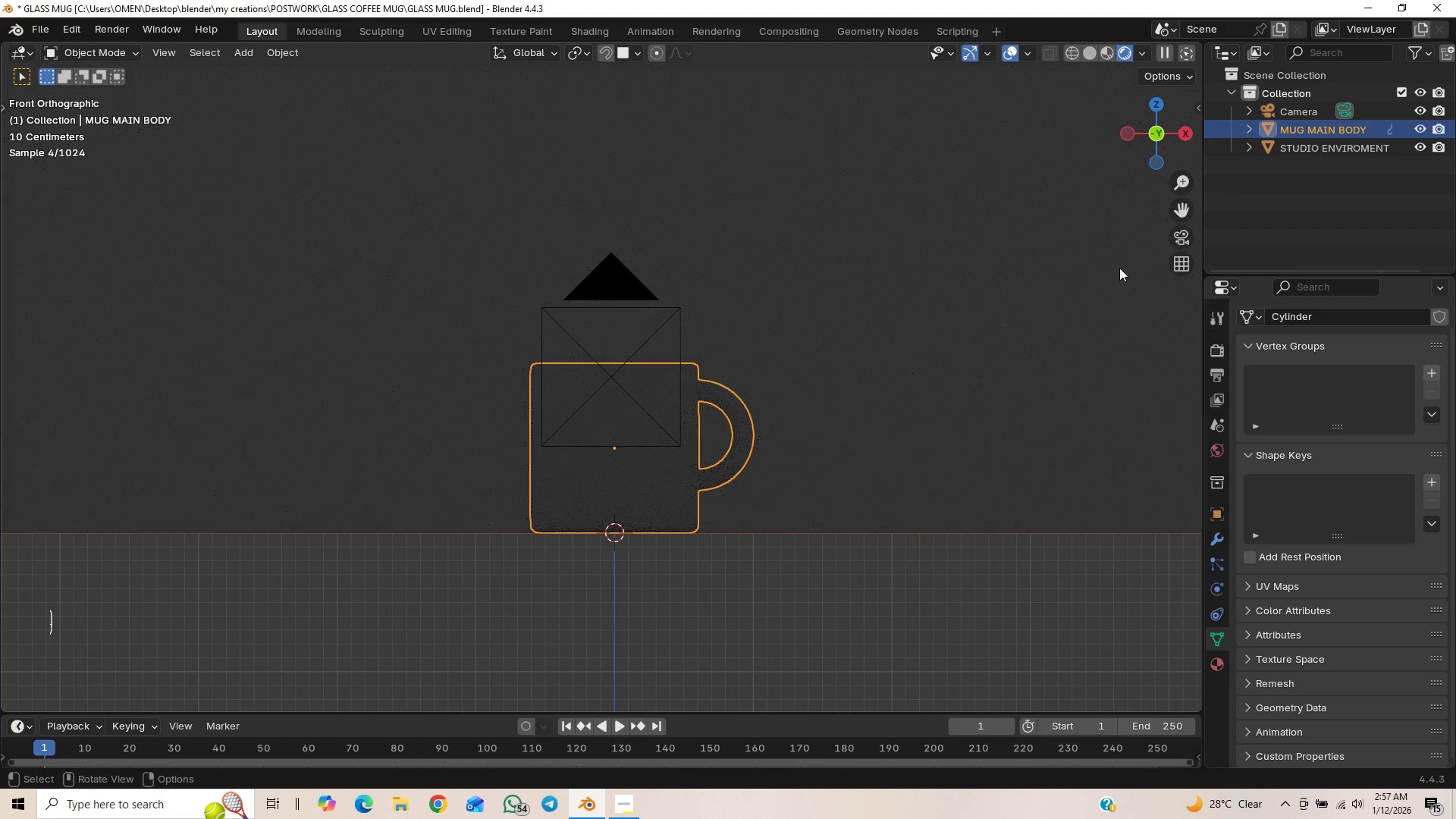 
wait(5.67)
 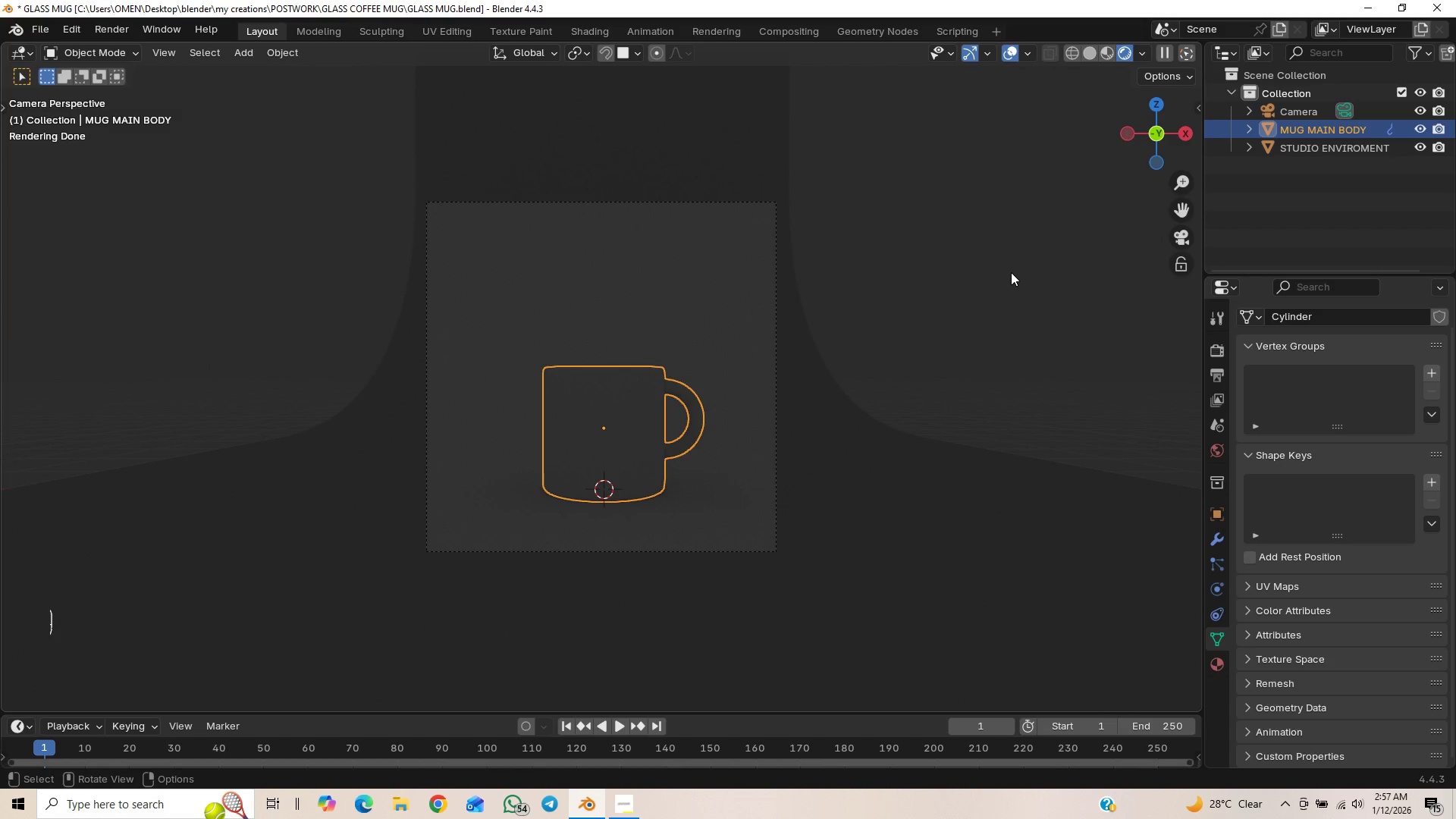 
left_click([1188, 236])
 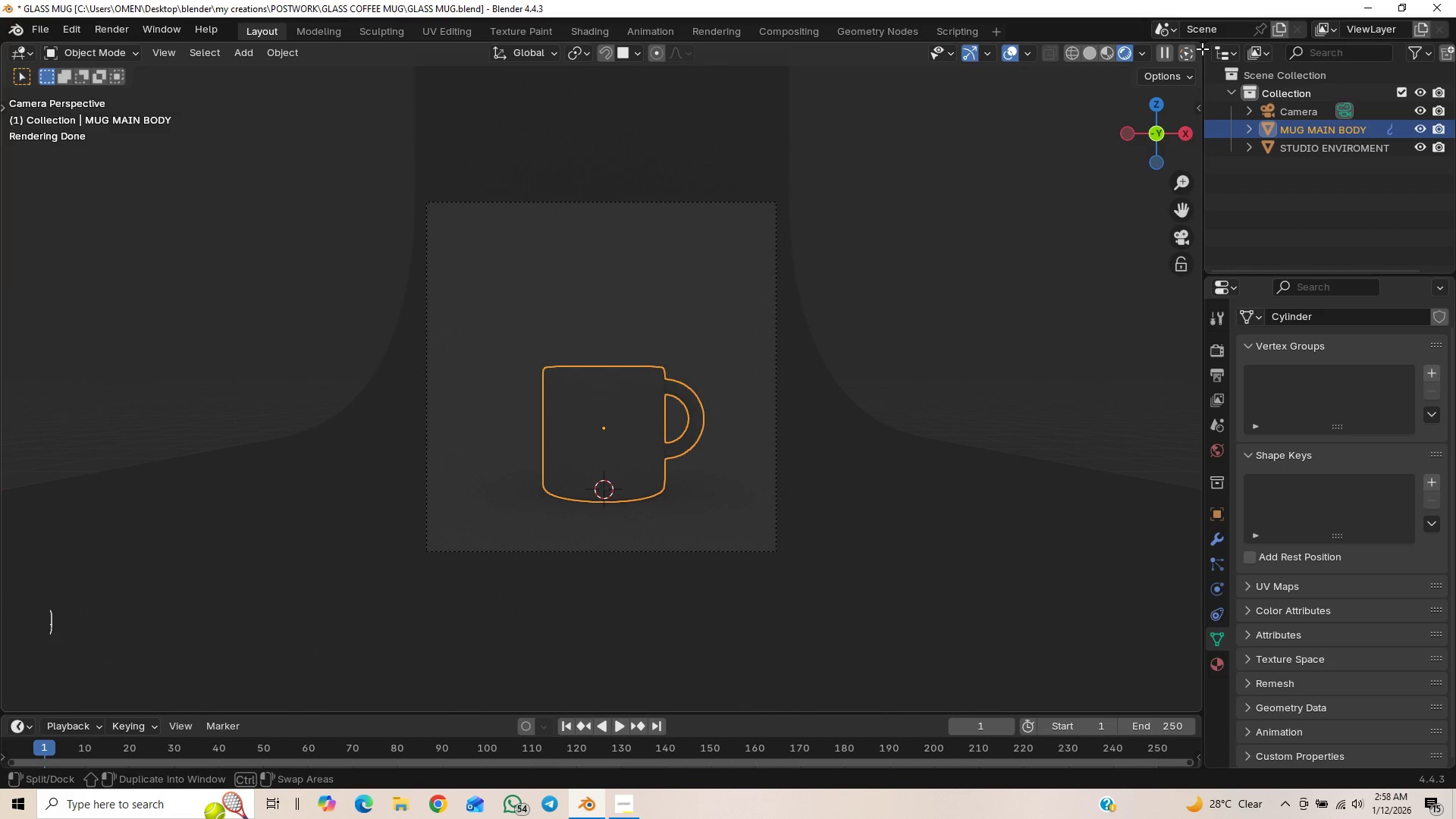 
left_click_drag(start_coordinate=[1202, 49], to_coordinate=[673, 212])
 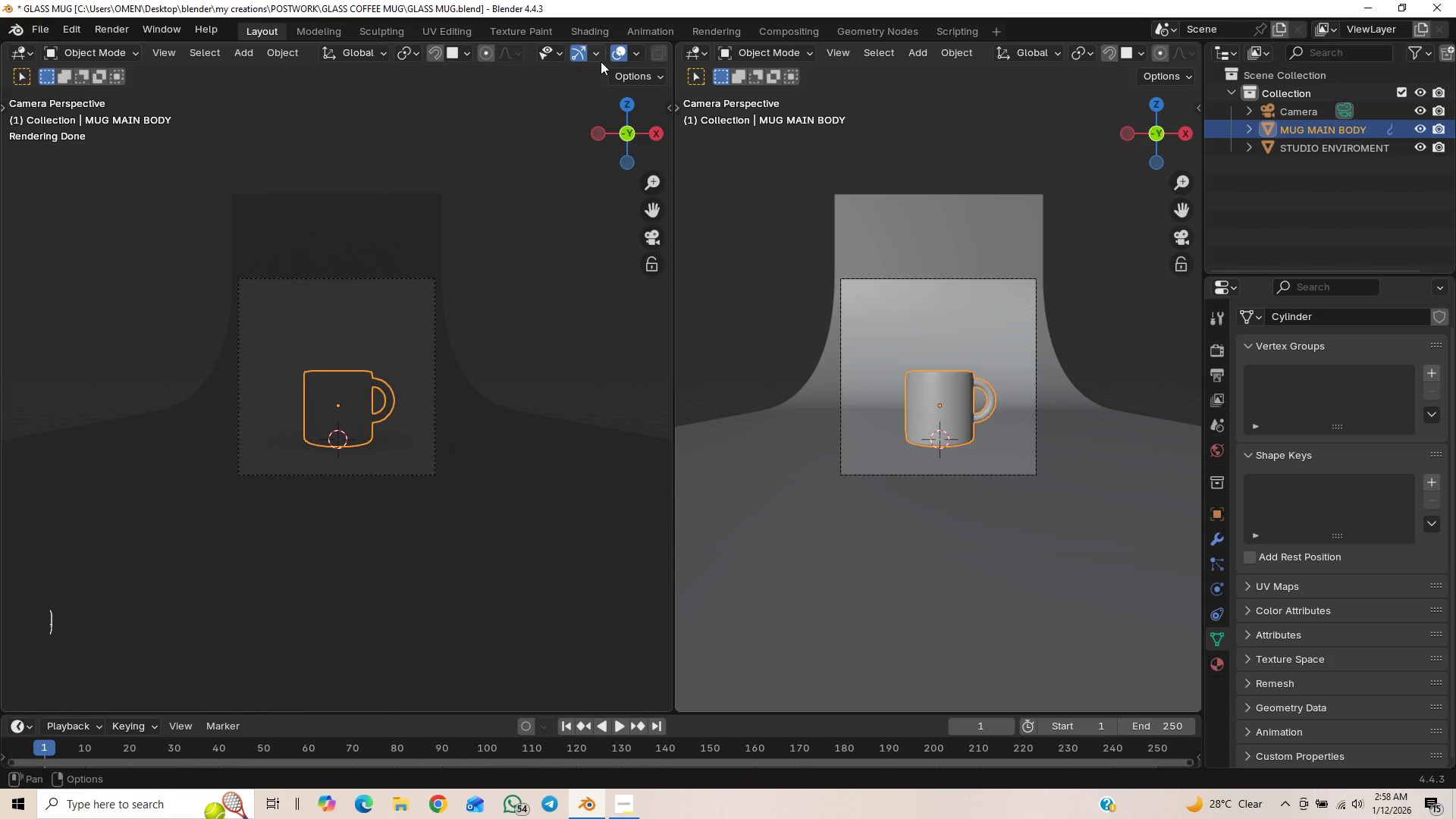 
left_click_drag(start_coordinate=[673, 60], to_coordinate=[643, 79])
 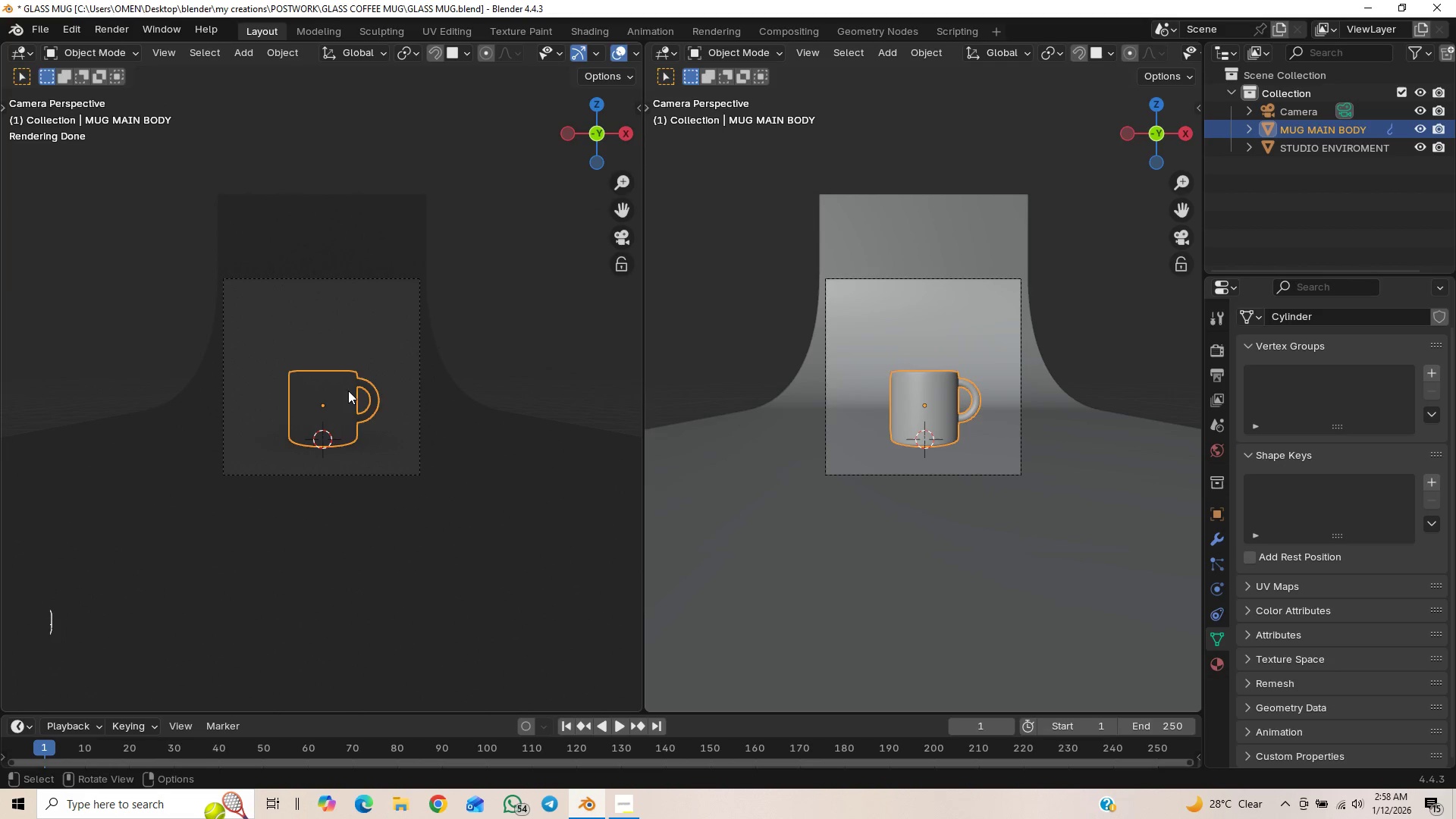 
scroll: coordinate [332, 447], scroll_direction: up, amount: 5.0
 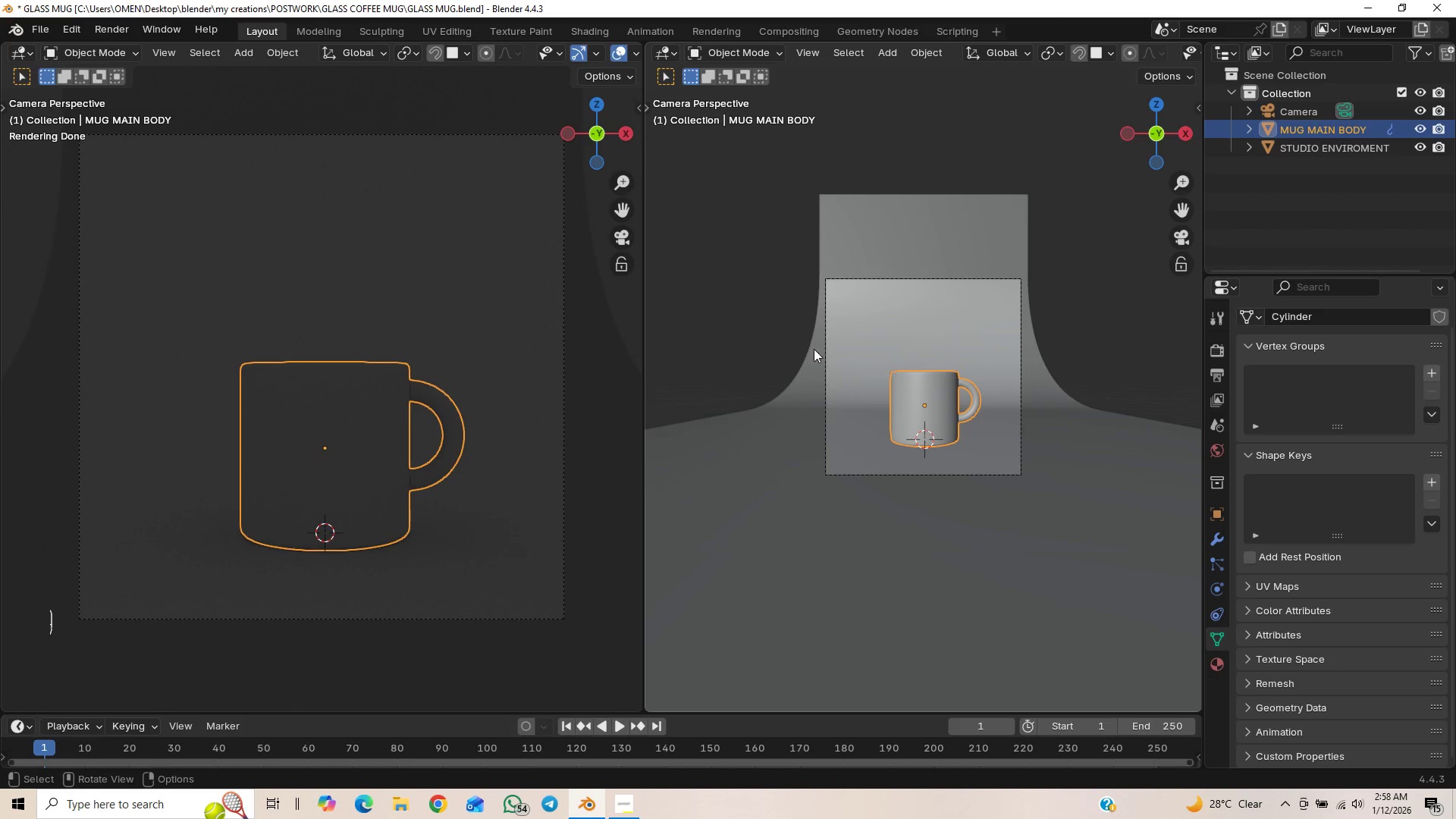 
wait(7.85)
 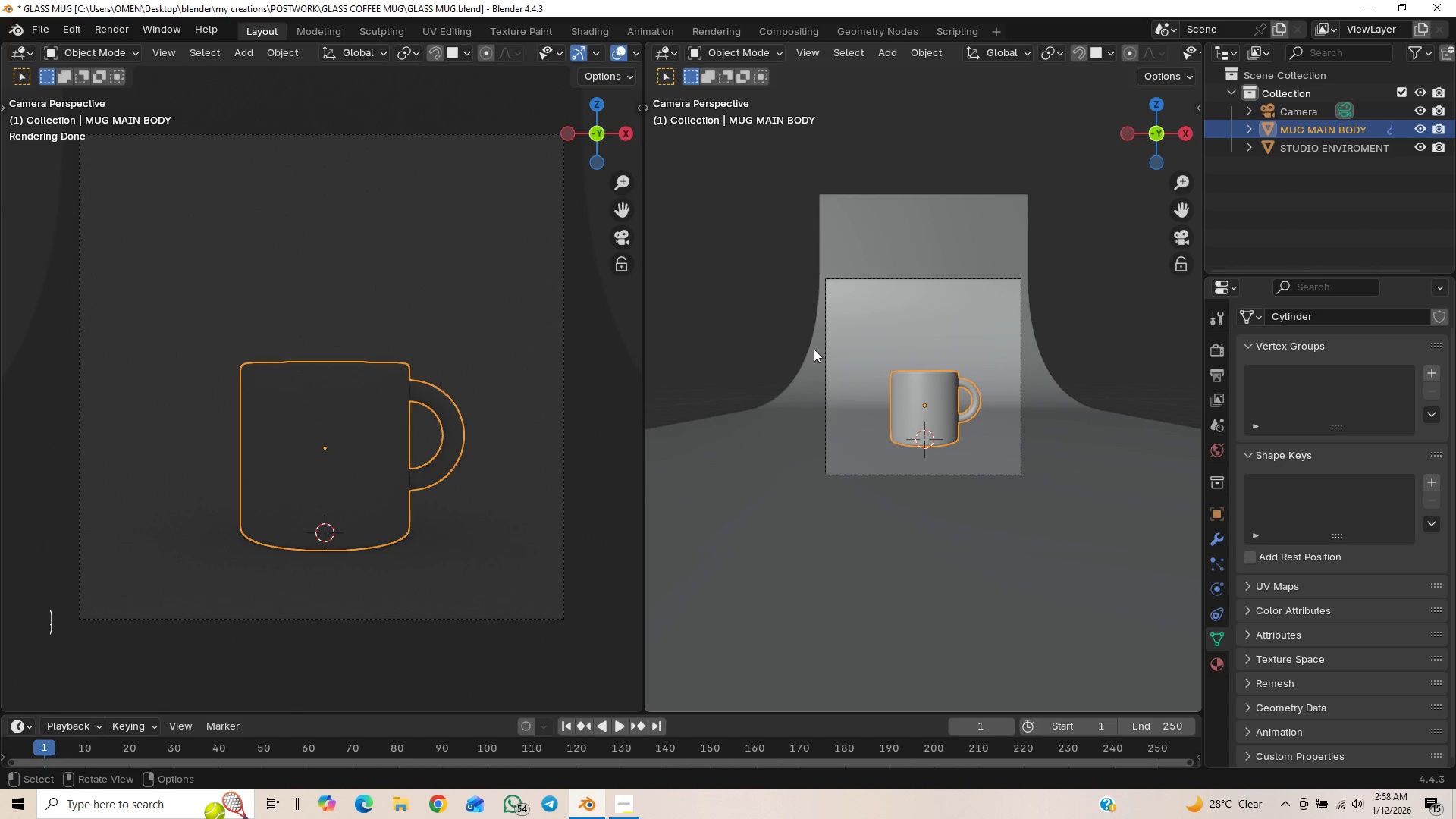 
key(N)
 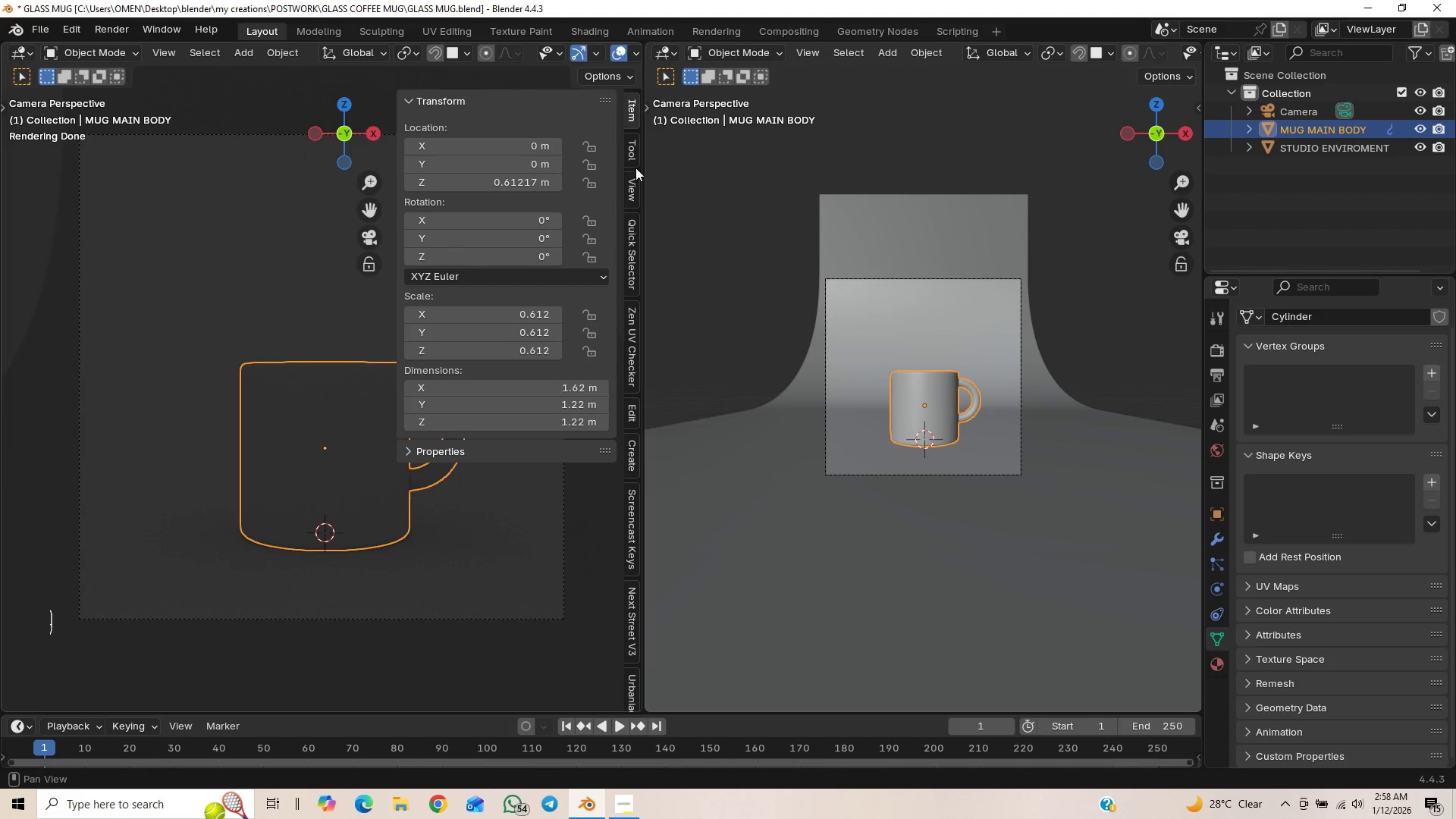 
left_click([631, 180])
 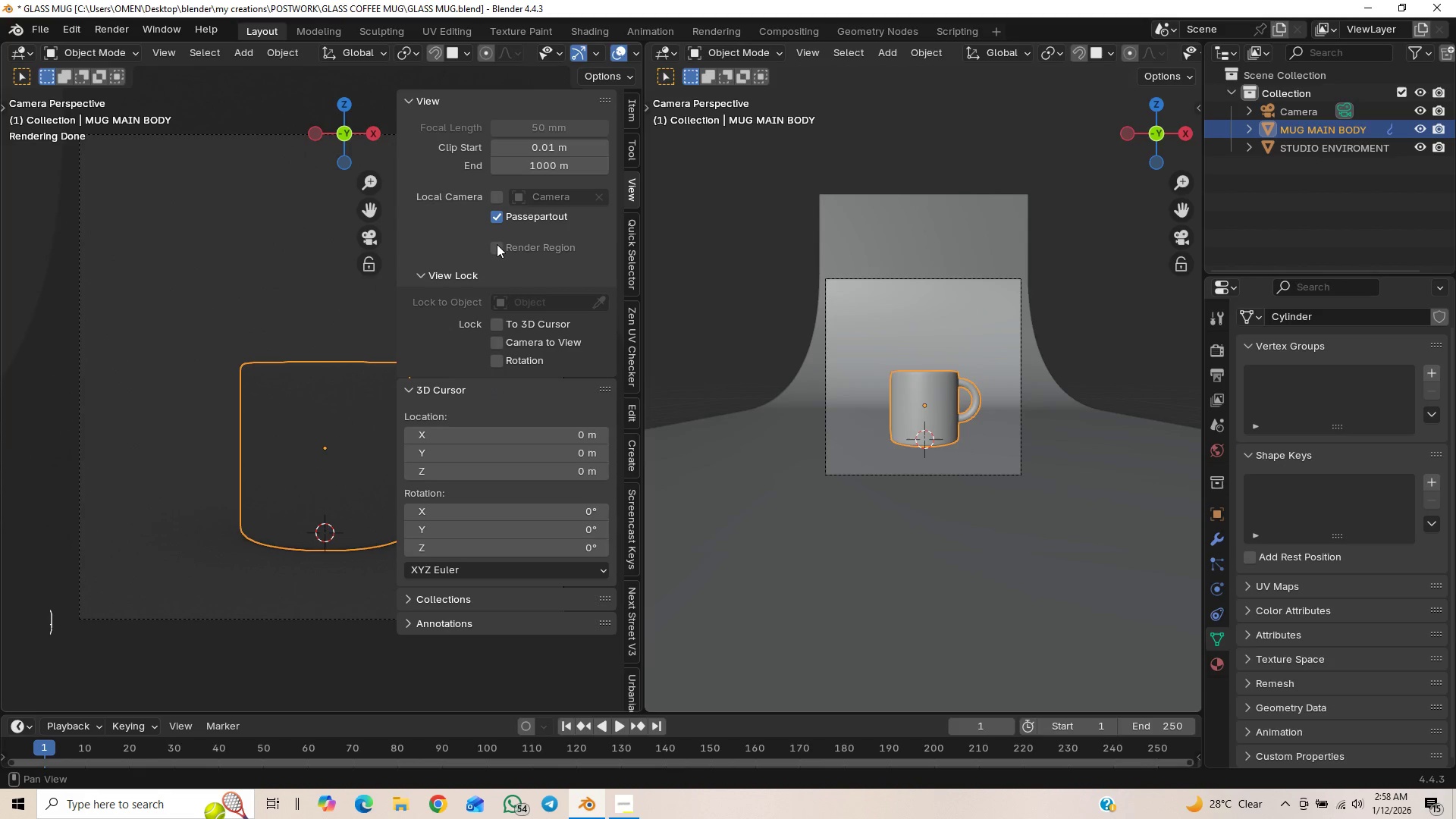 
left_click([498, 199])
 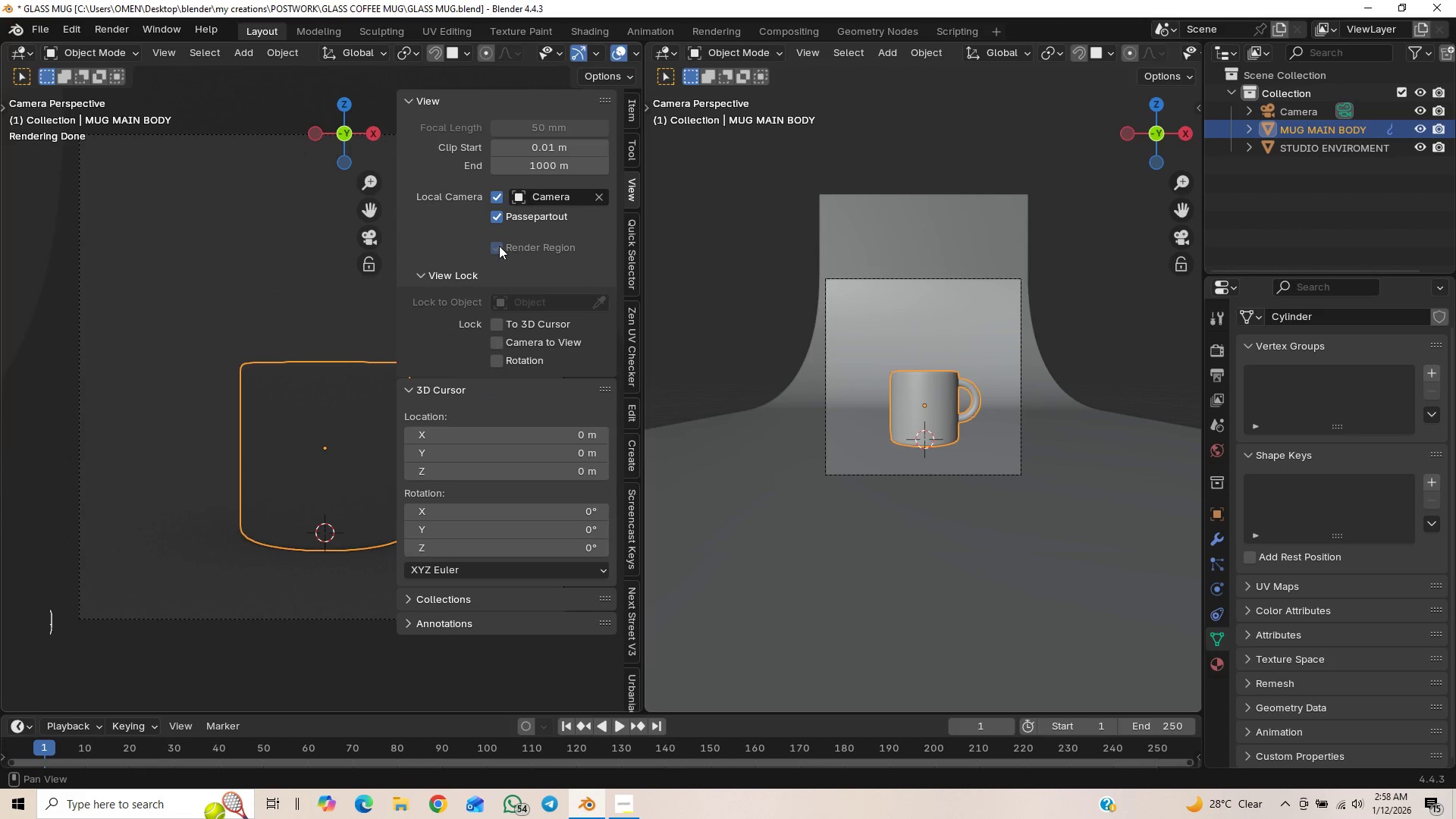 
left_click([499, 246])
 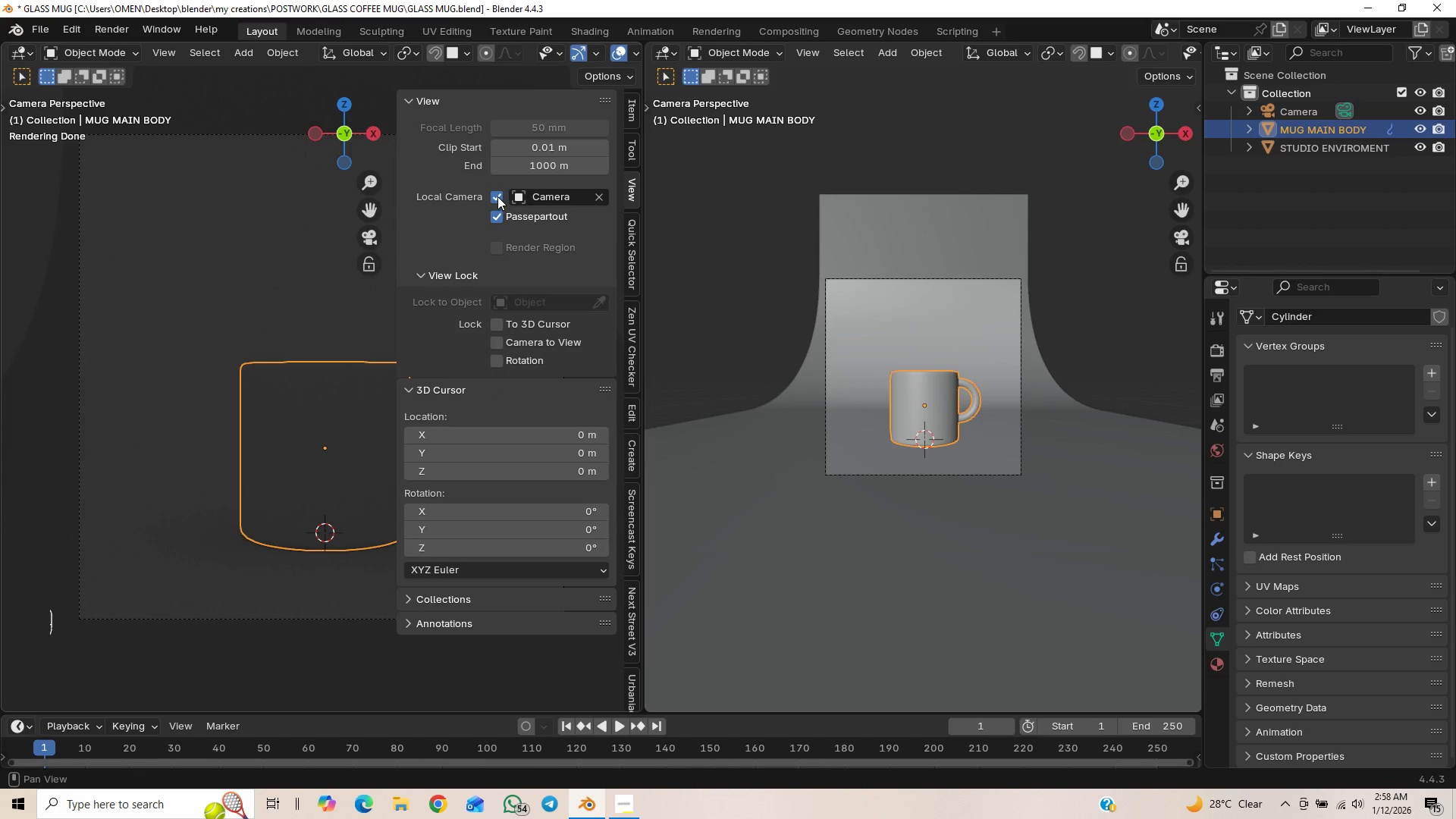 
left_click([497, 196])
 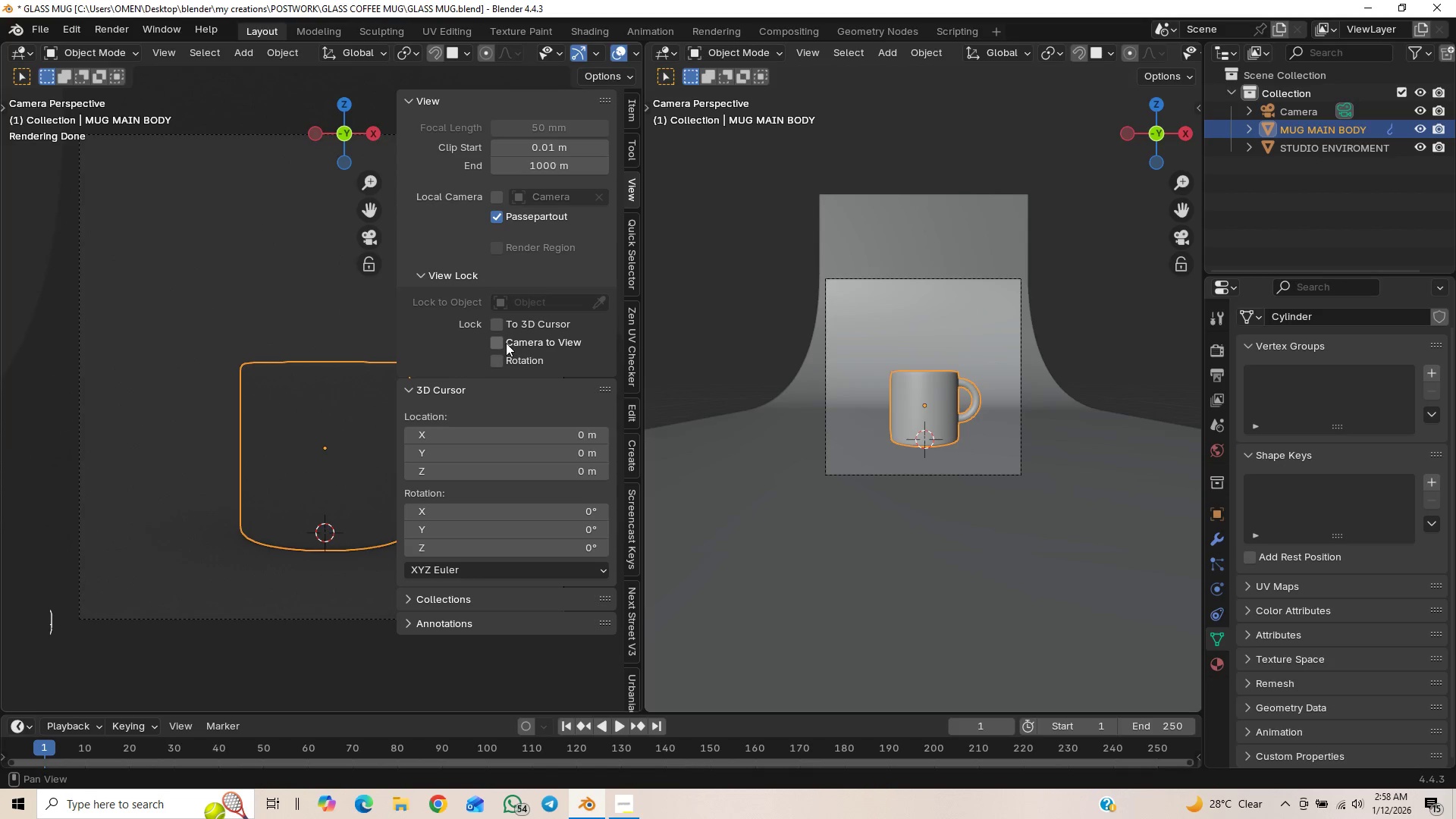 
left_click([506, 343])
 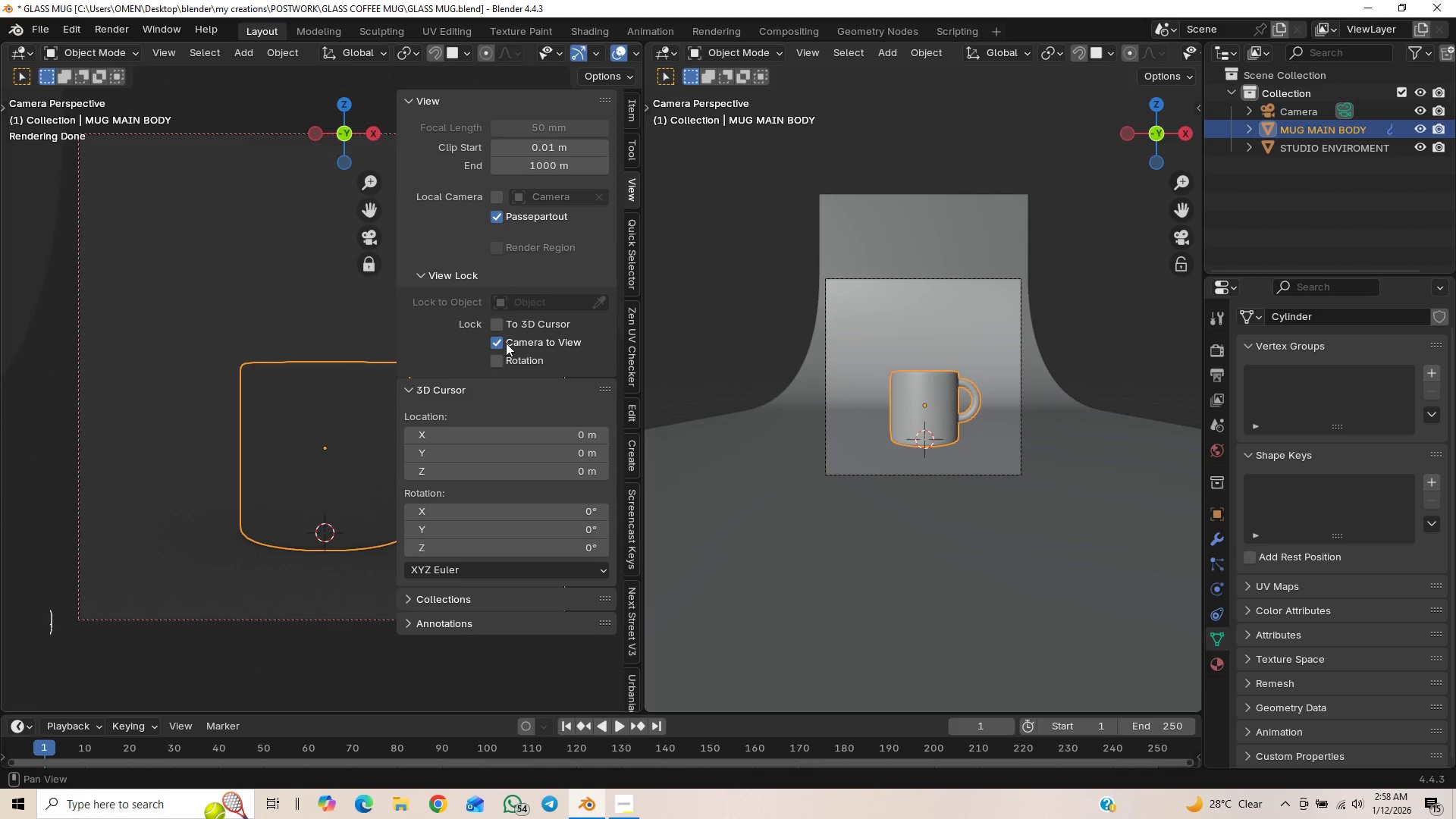 
left_click([506, 343])
 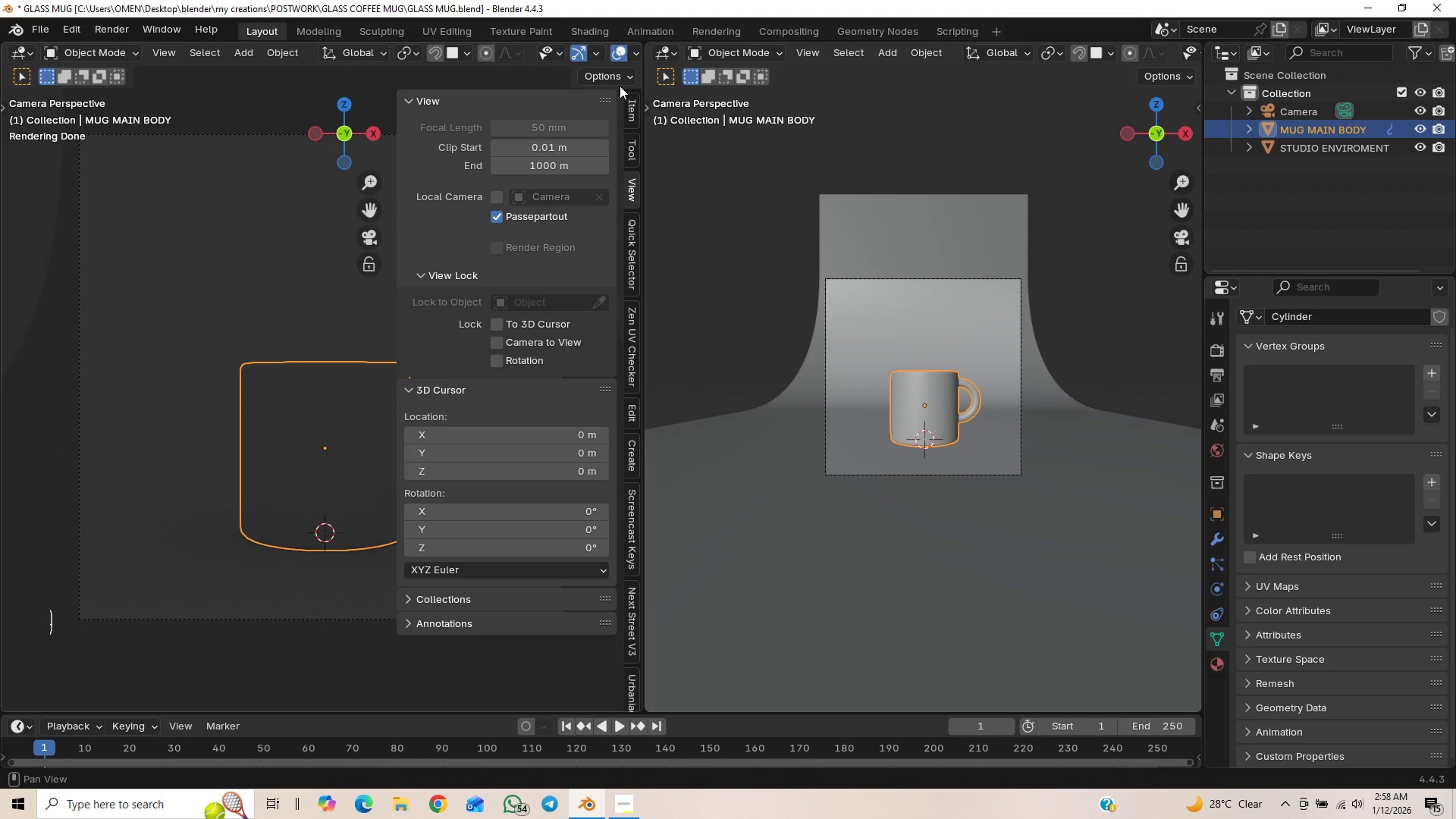 
left_click([631, 184])
 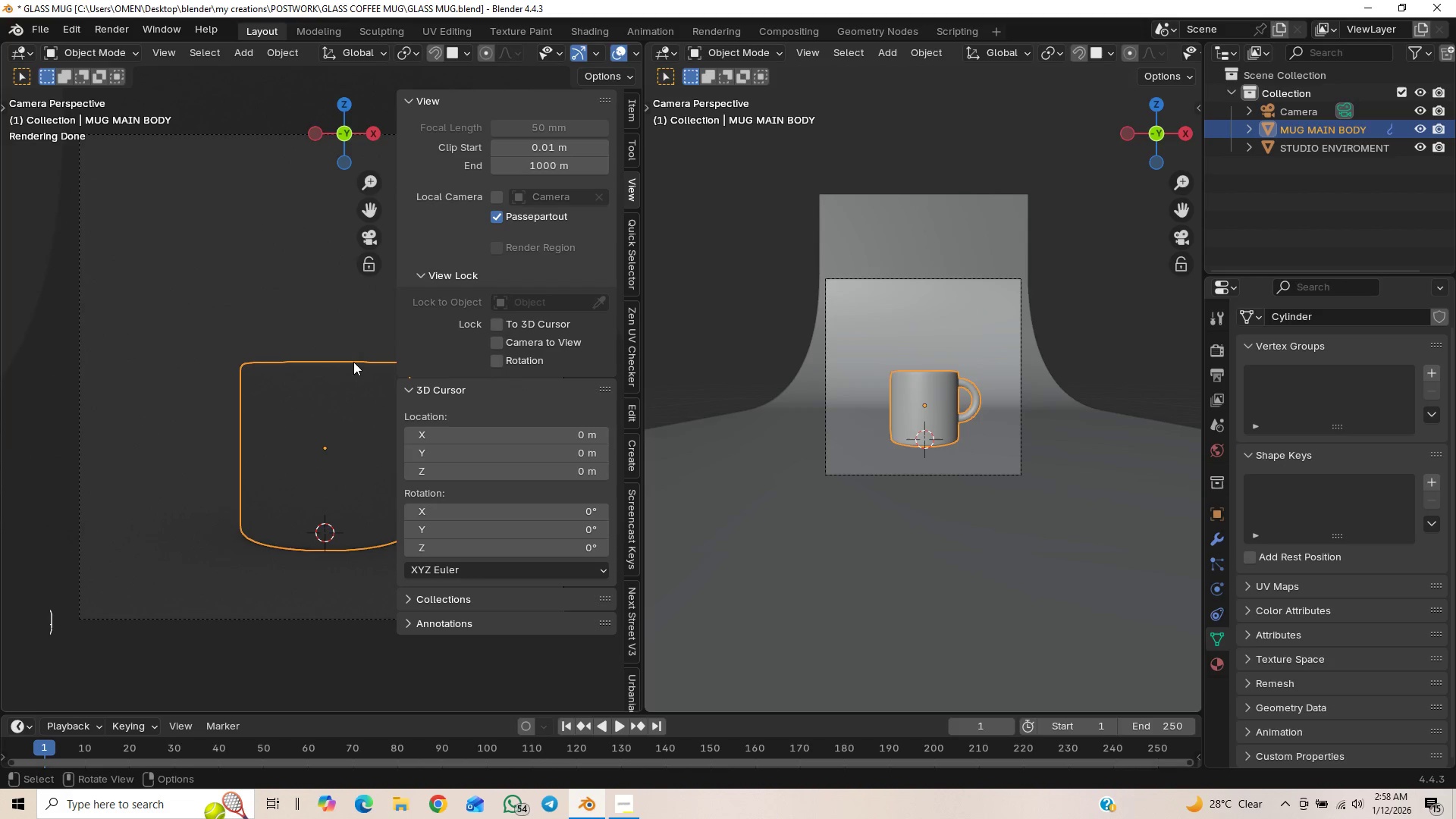 
key(N)
 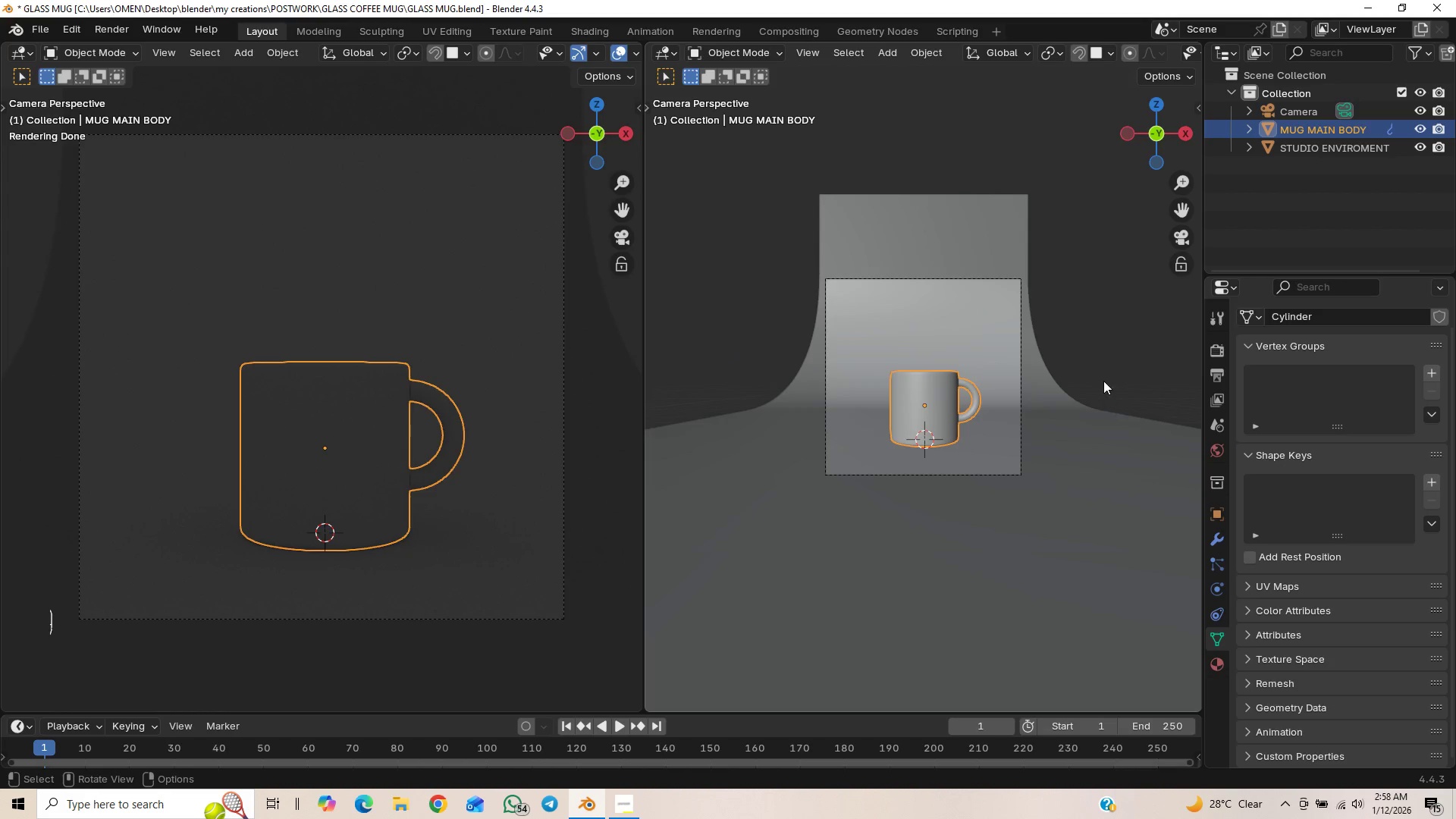 
scroll: coordinate [1053, 465], scroll_direction: up, amount: 3.0
 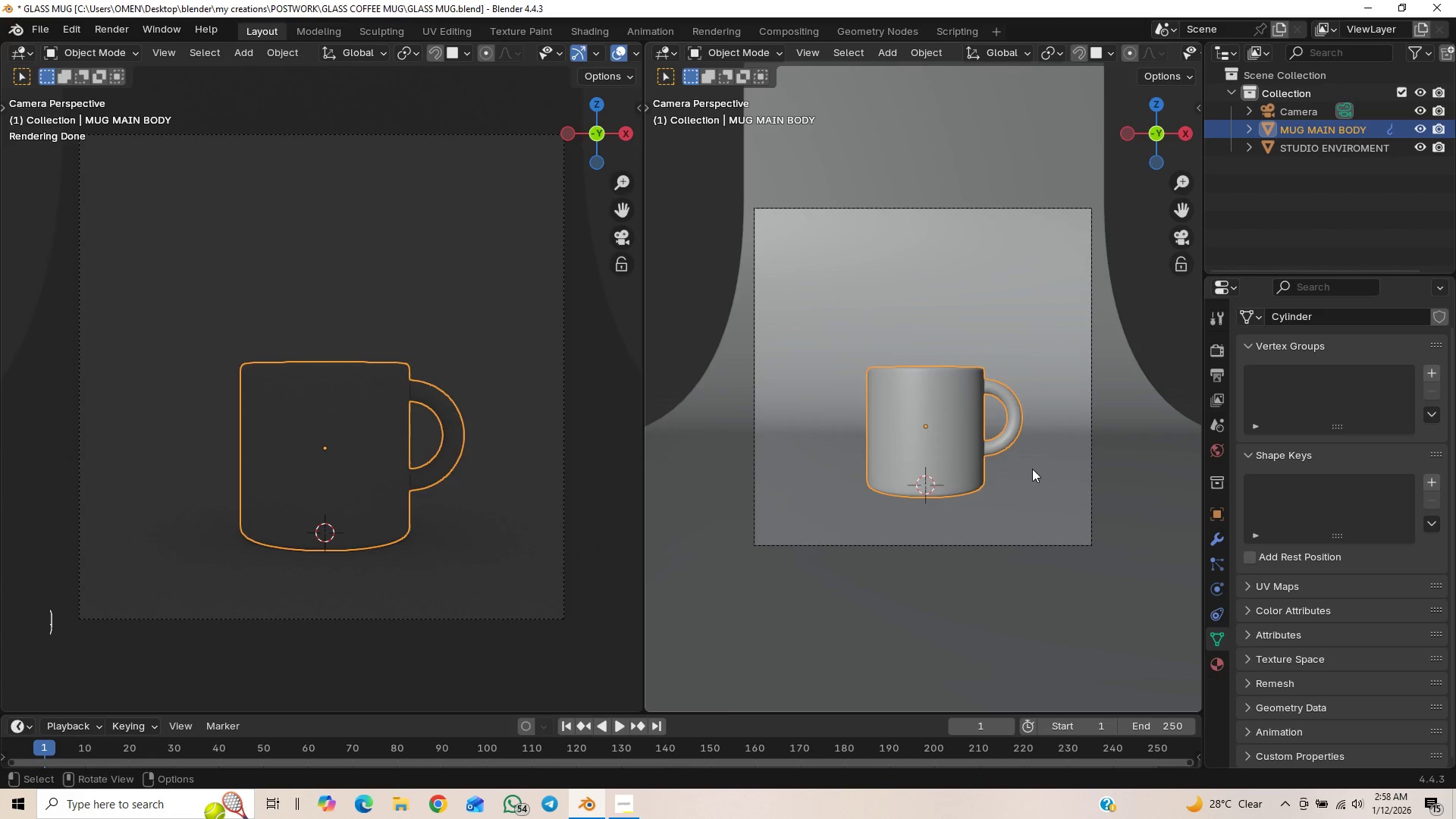 
key(Shift+A)
 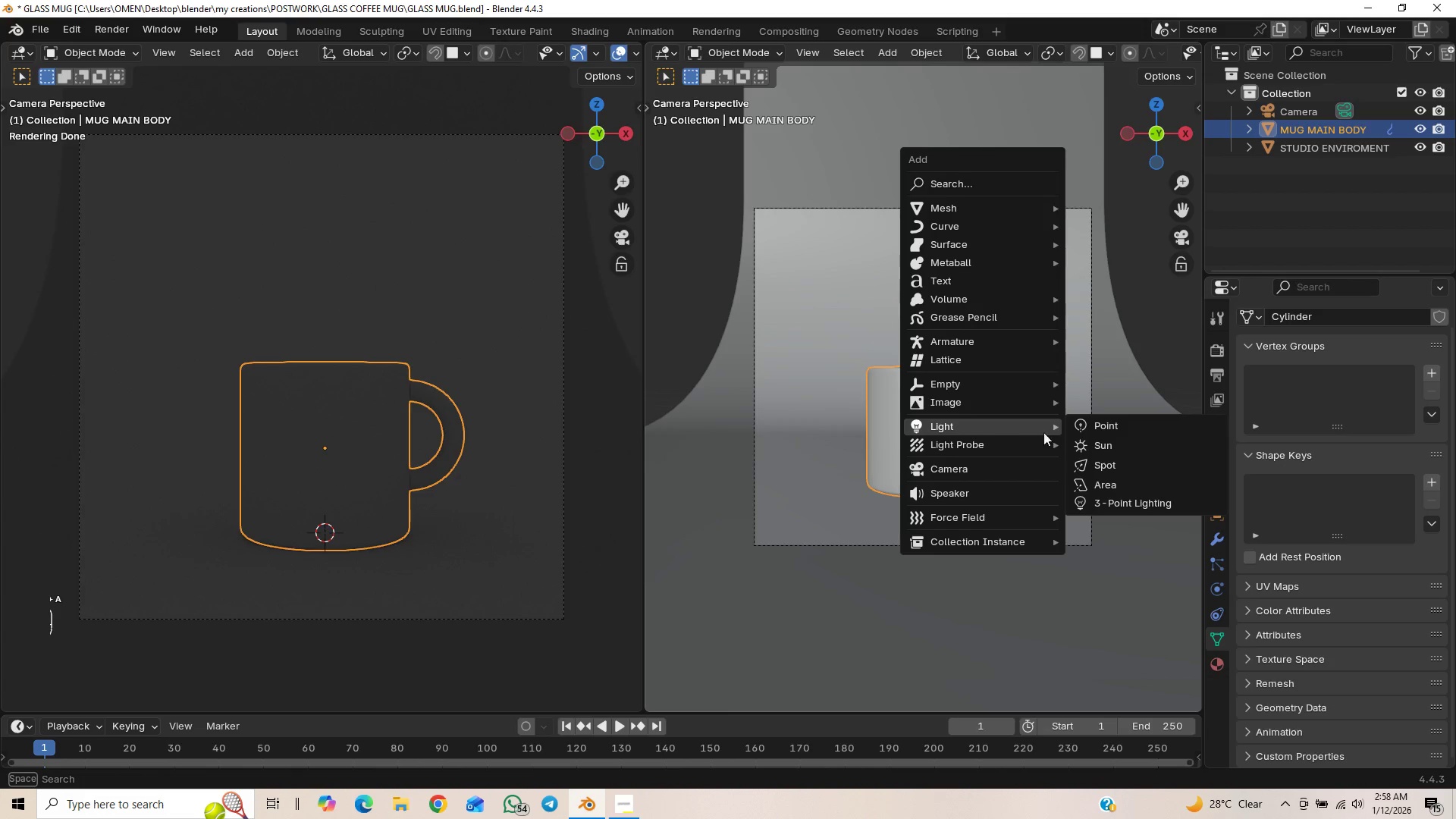 
left_click([1095, 507])
 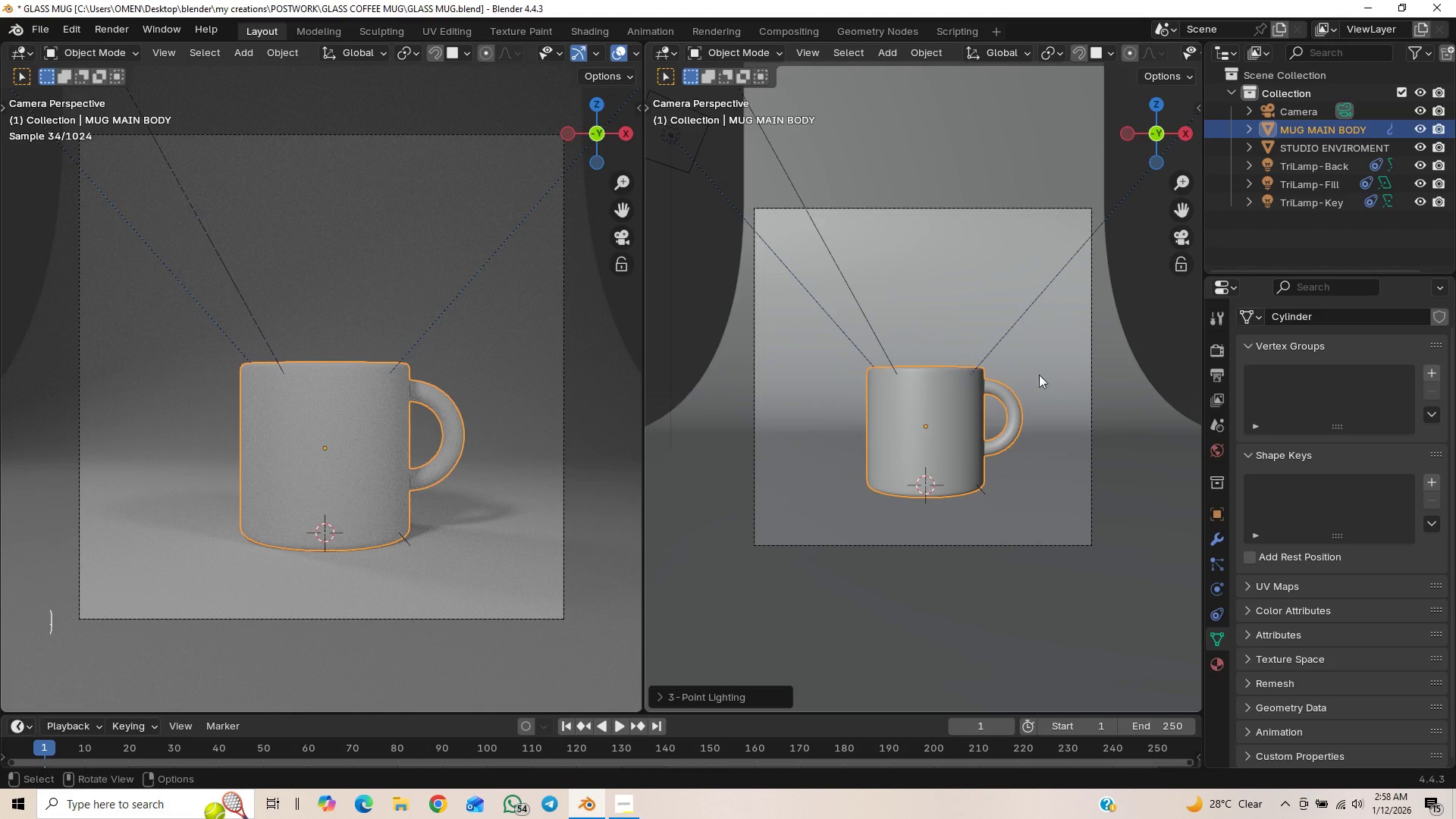 
key(Control+S)
 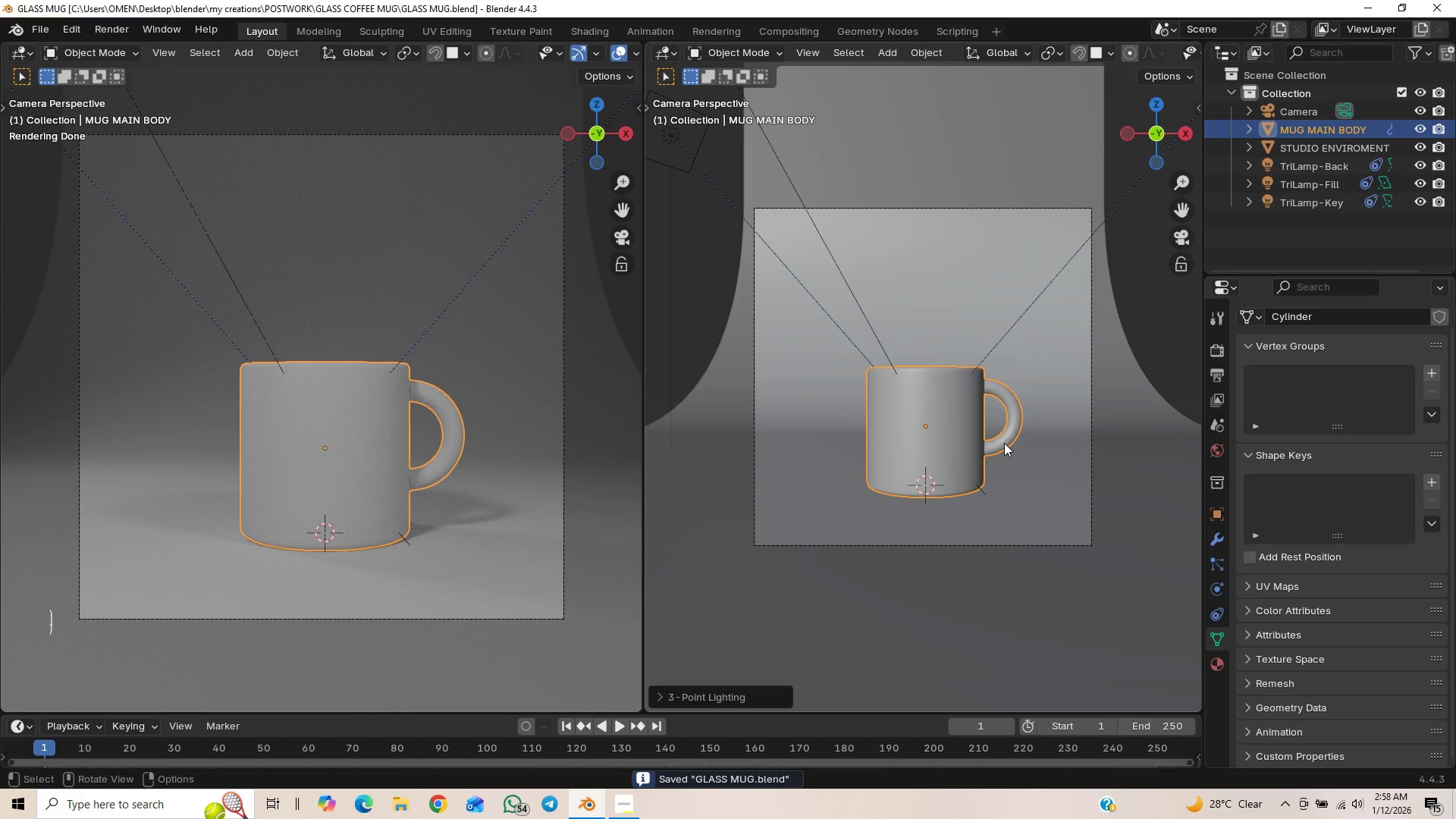 
wait(5.45)
 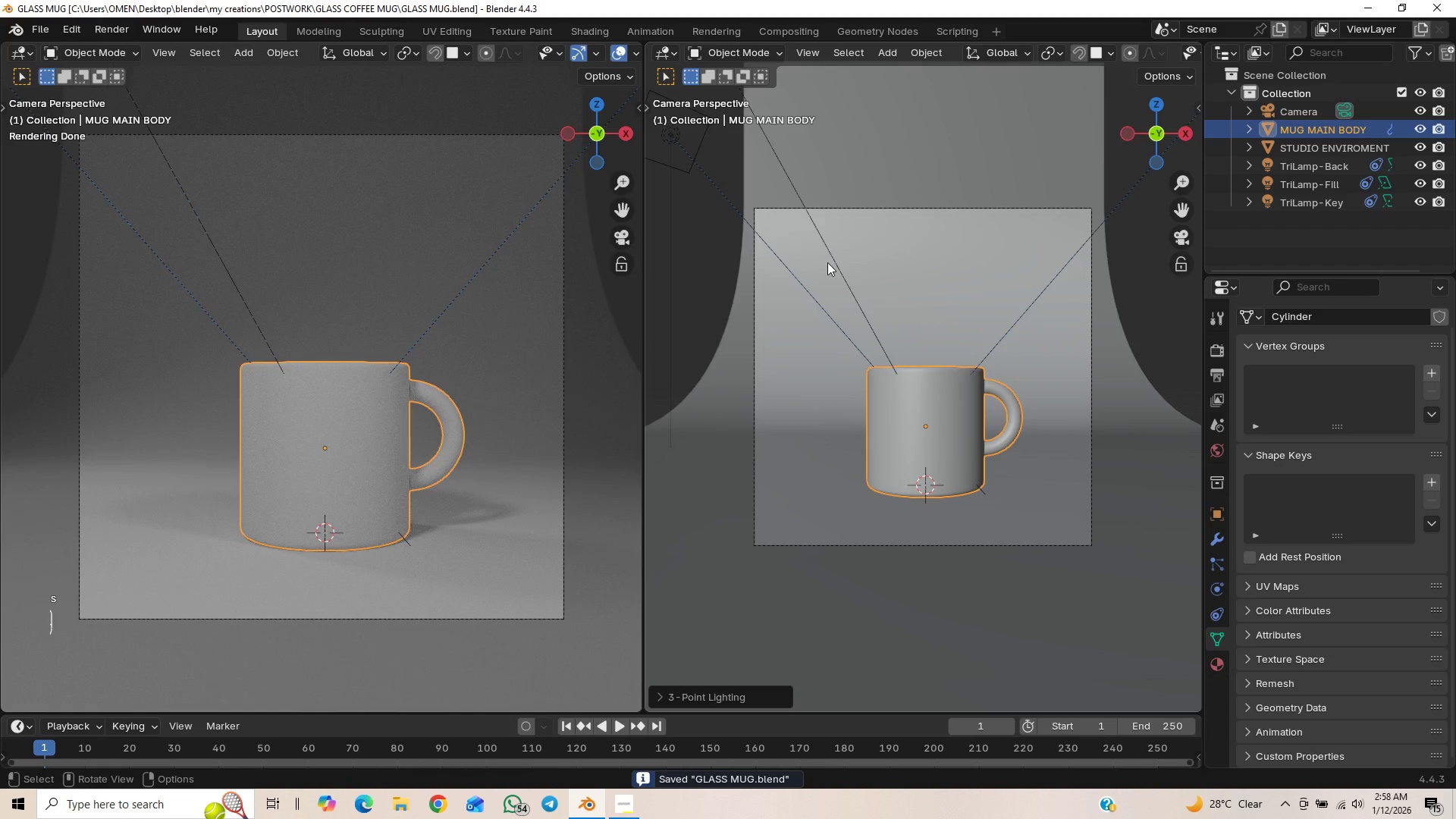 
scroll: coordinate [958, 344], scroll_direction: down, amount: 12.0
 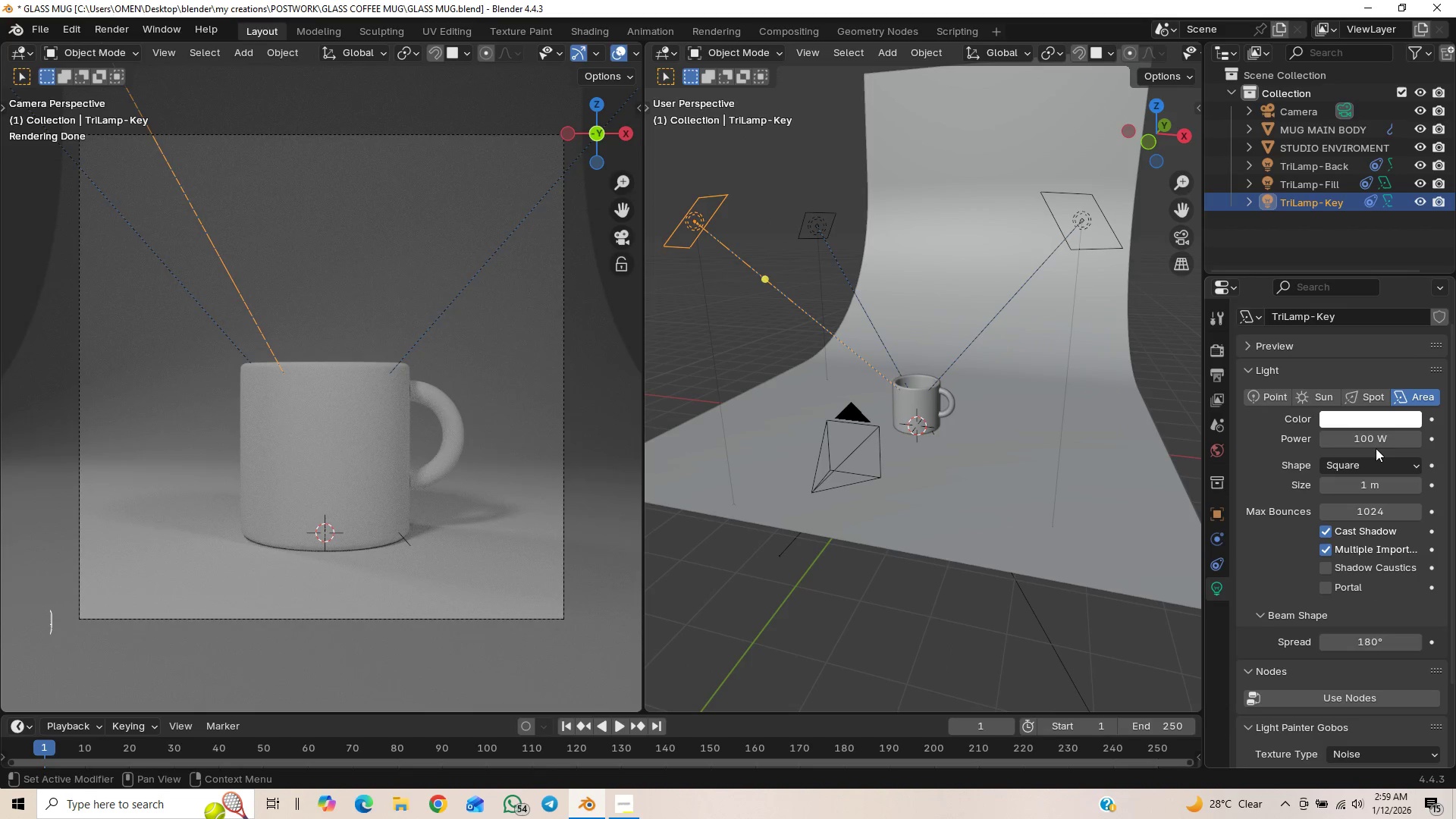 
left_click([1374, 441])
 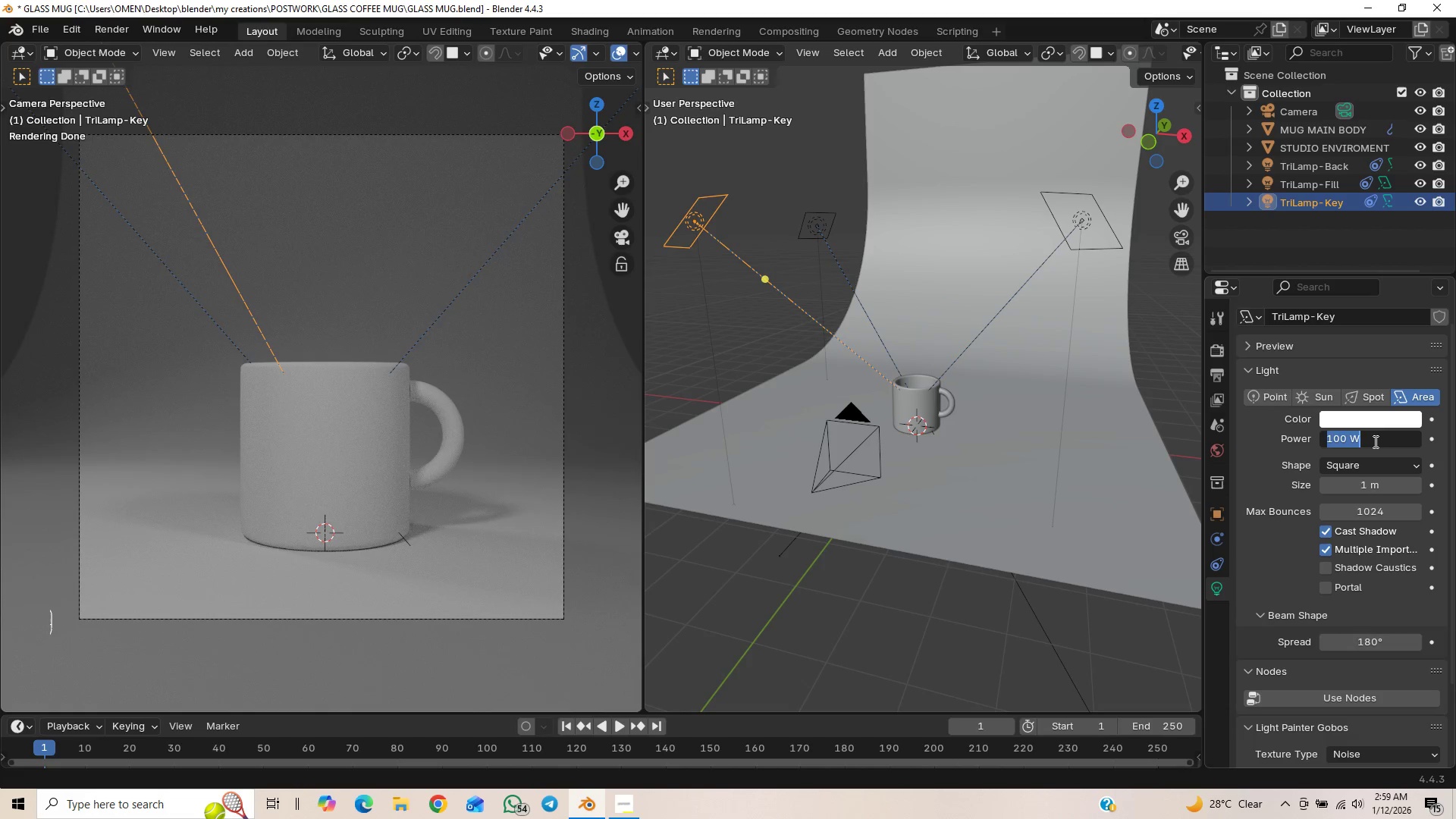 
scroll: coordinate [1374, 441], scroll_direction: down, amount: 1.0
 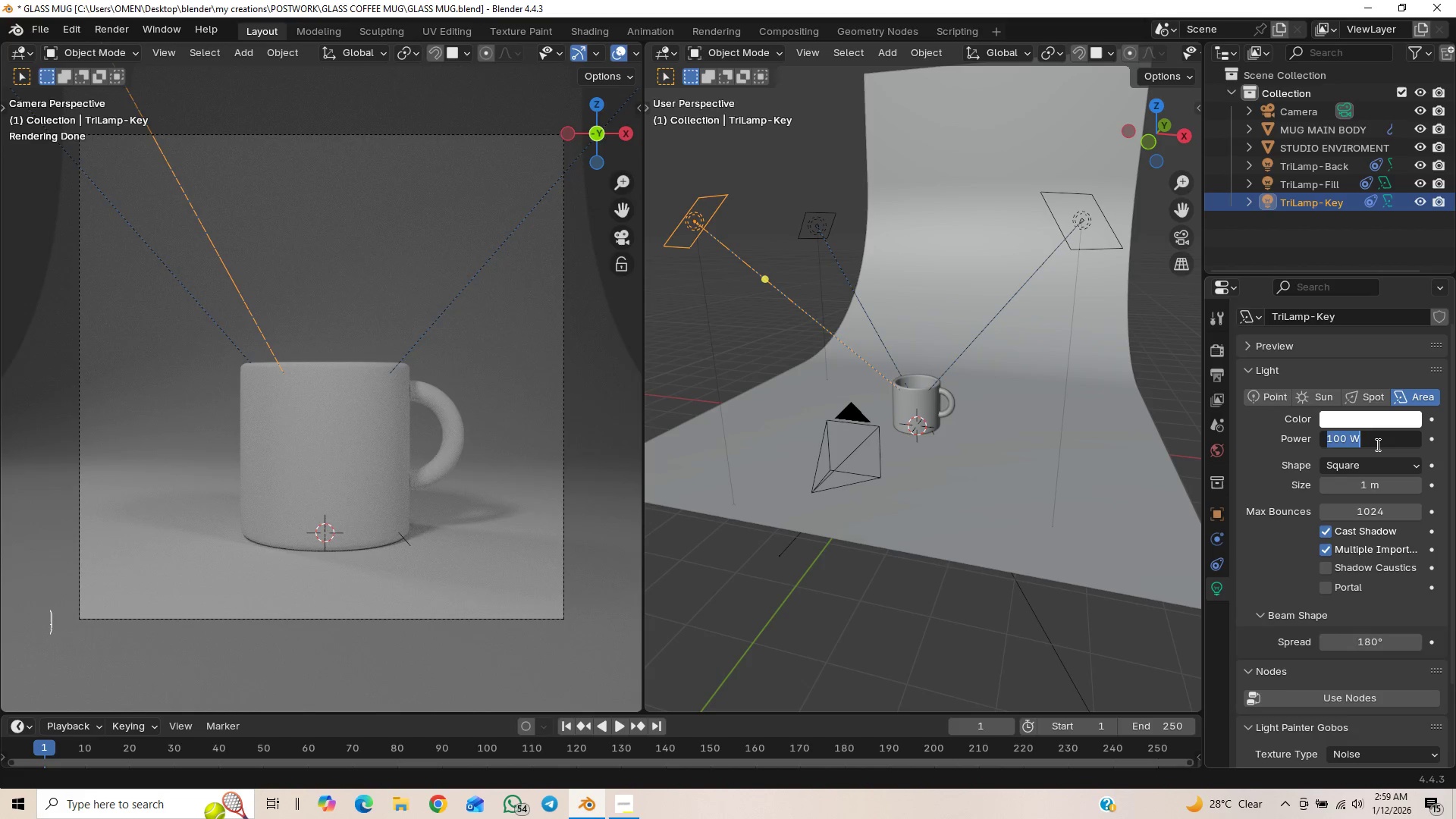 
type(200)
 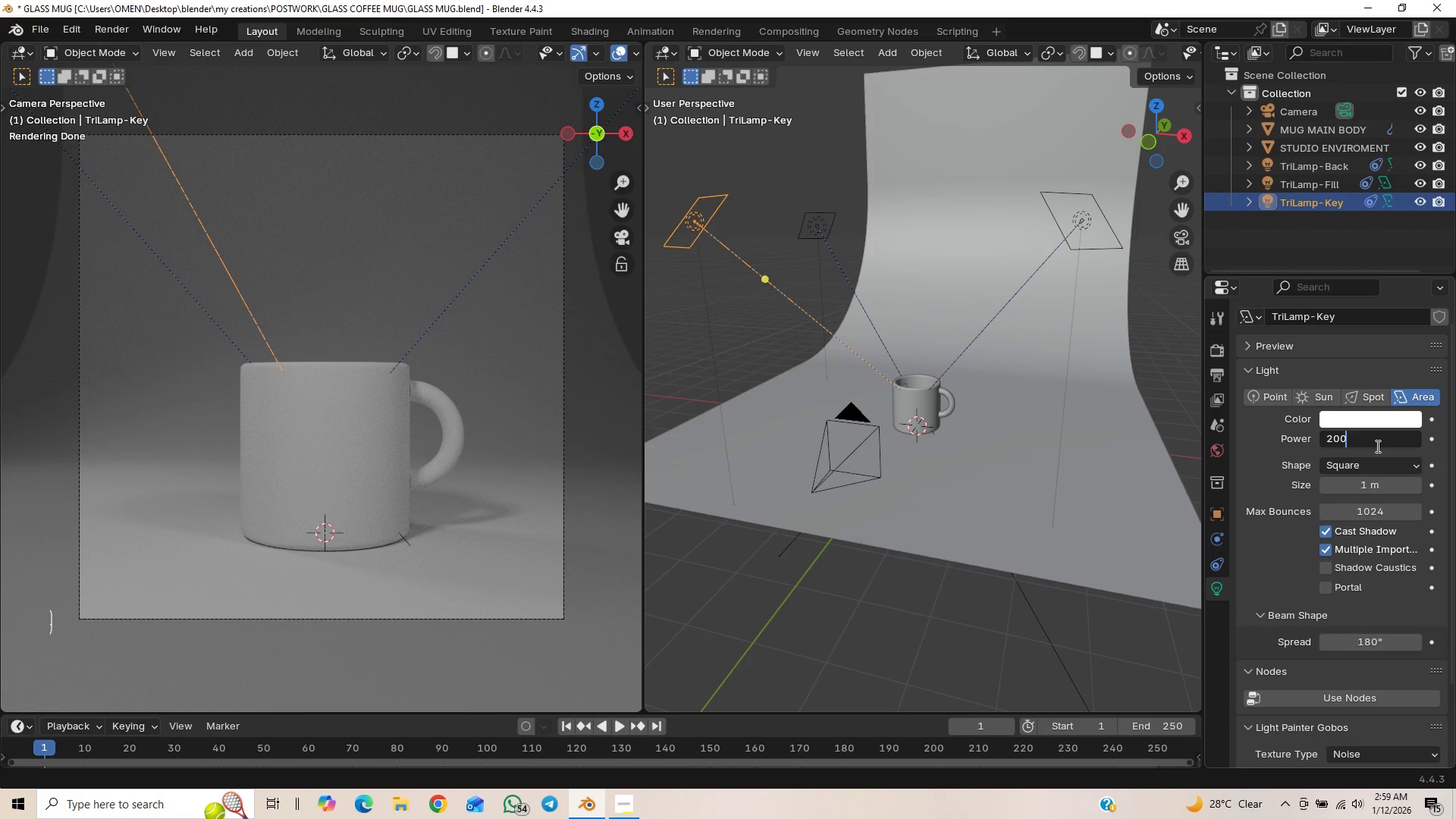 
key(Enter)
 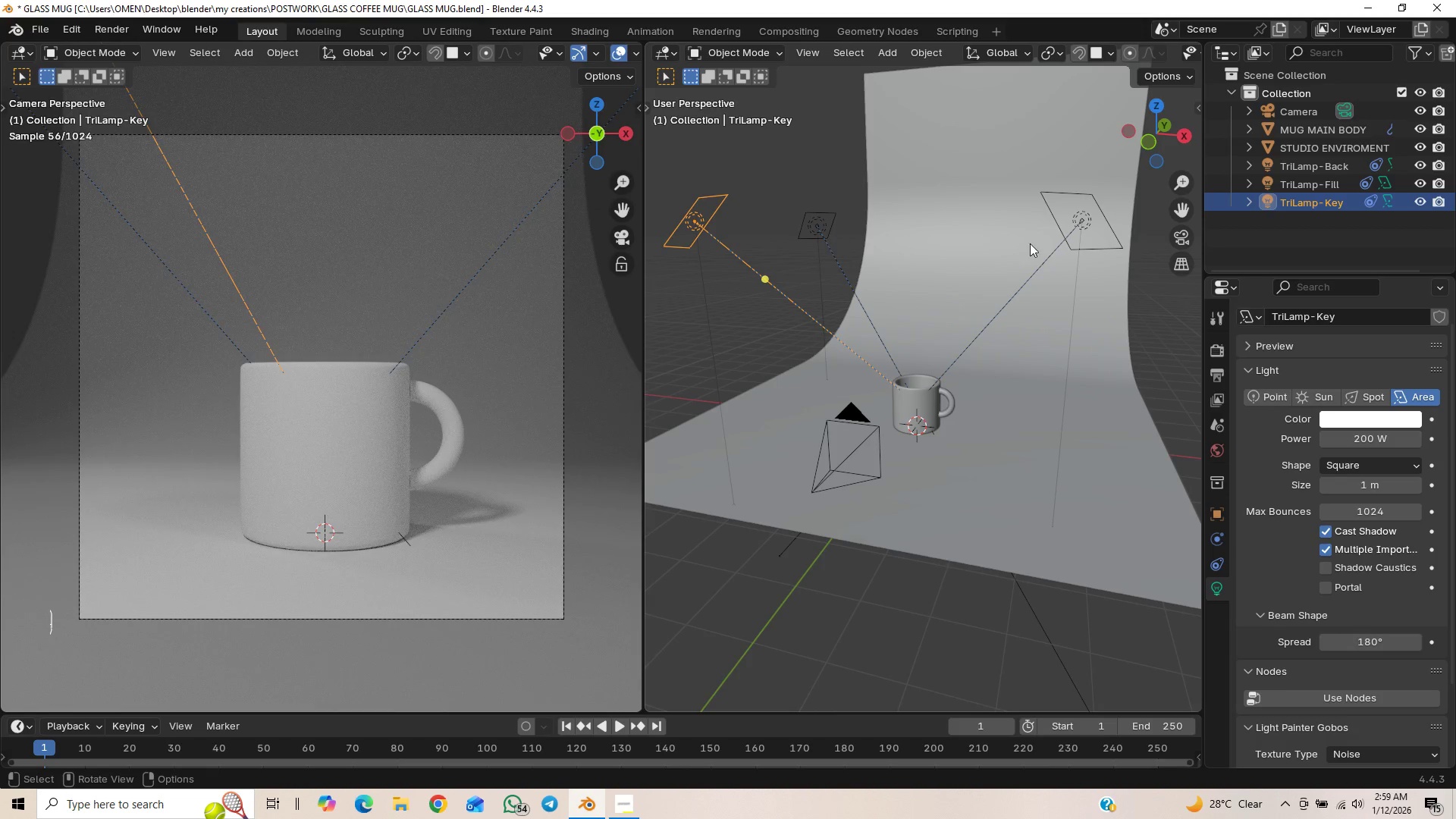 
left_click([1090, 246])
 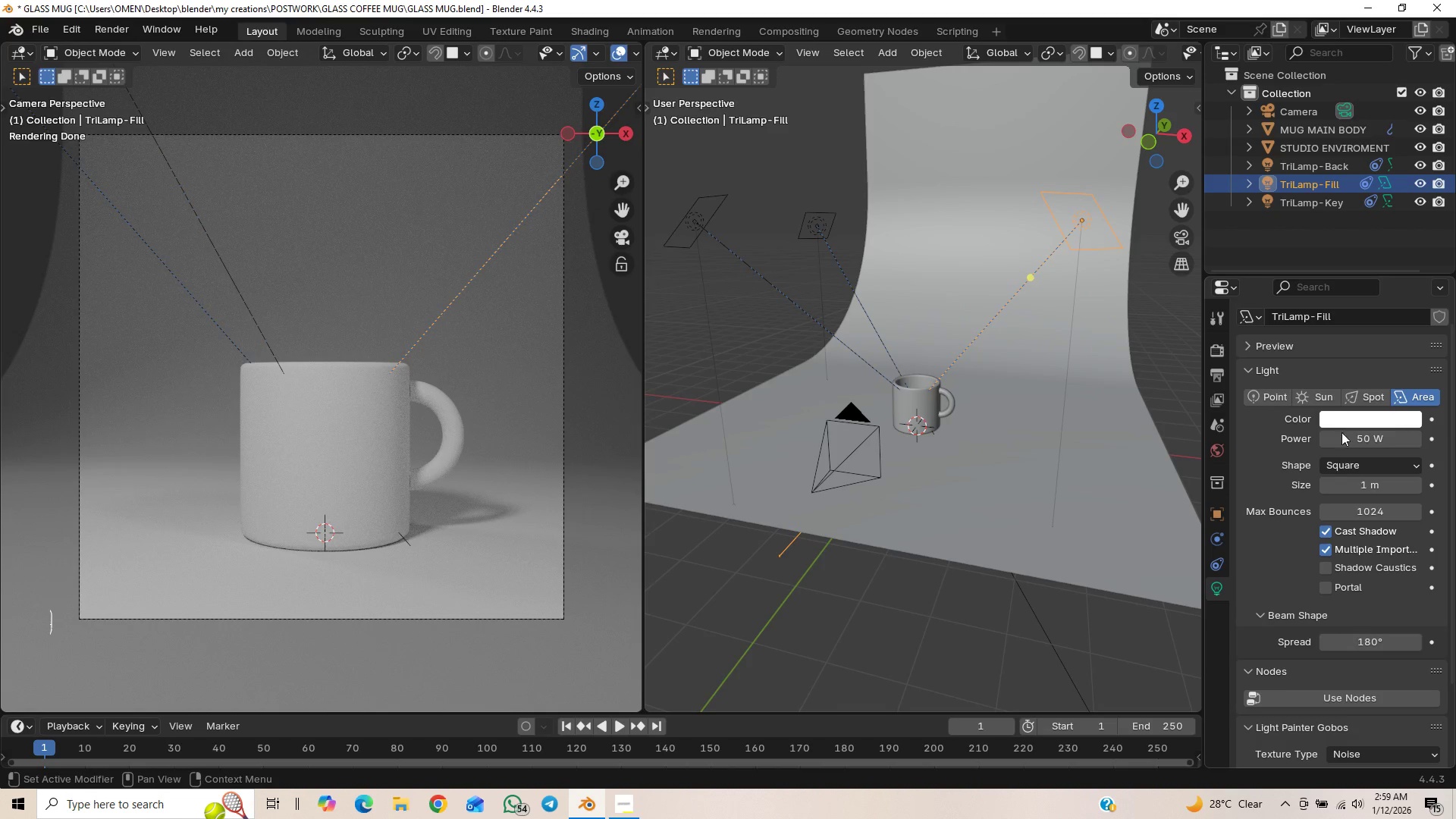 
left_click_drag(start_coordinate=[1349, 444], to_coordinate=[185, 444])
 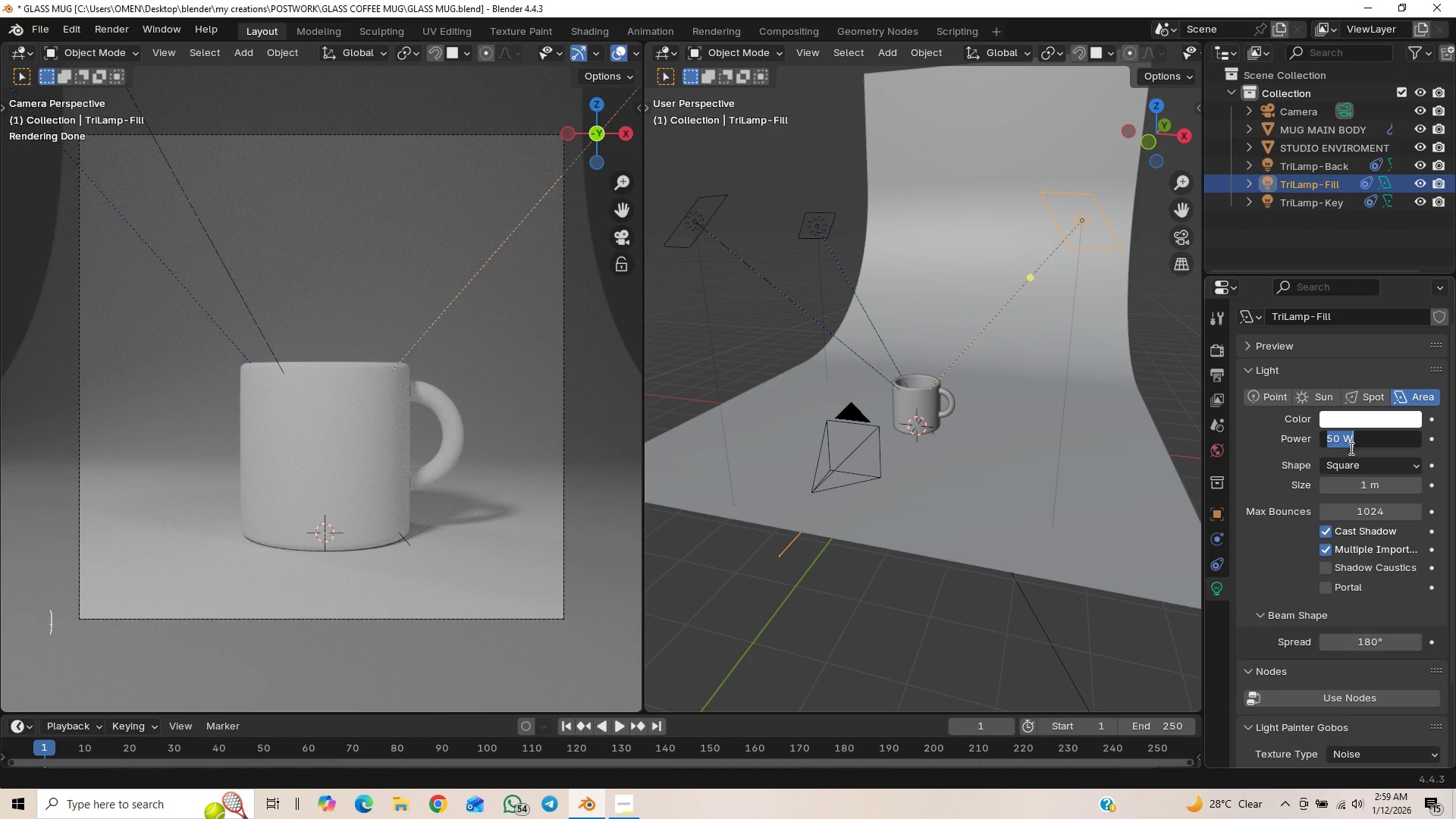 
type(100)
 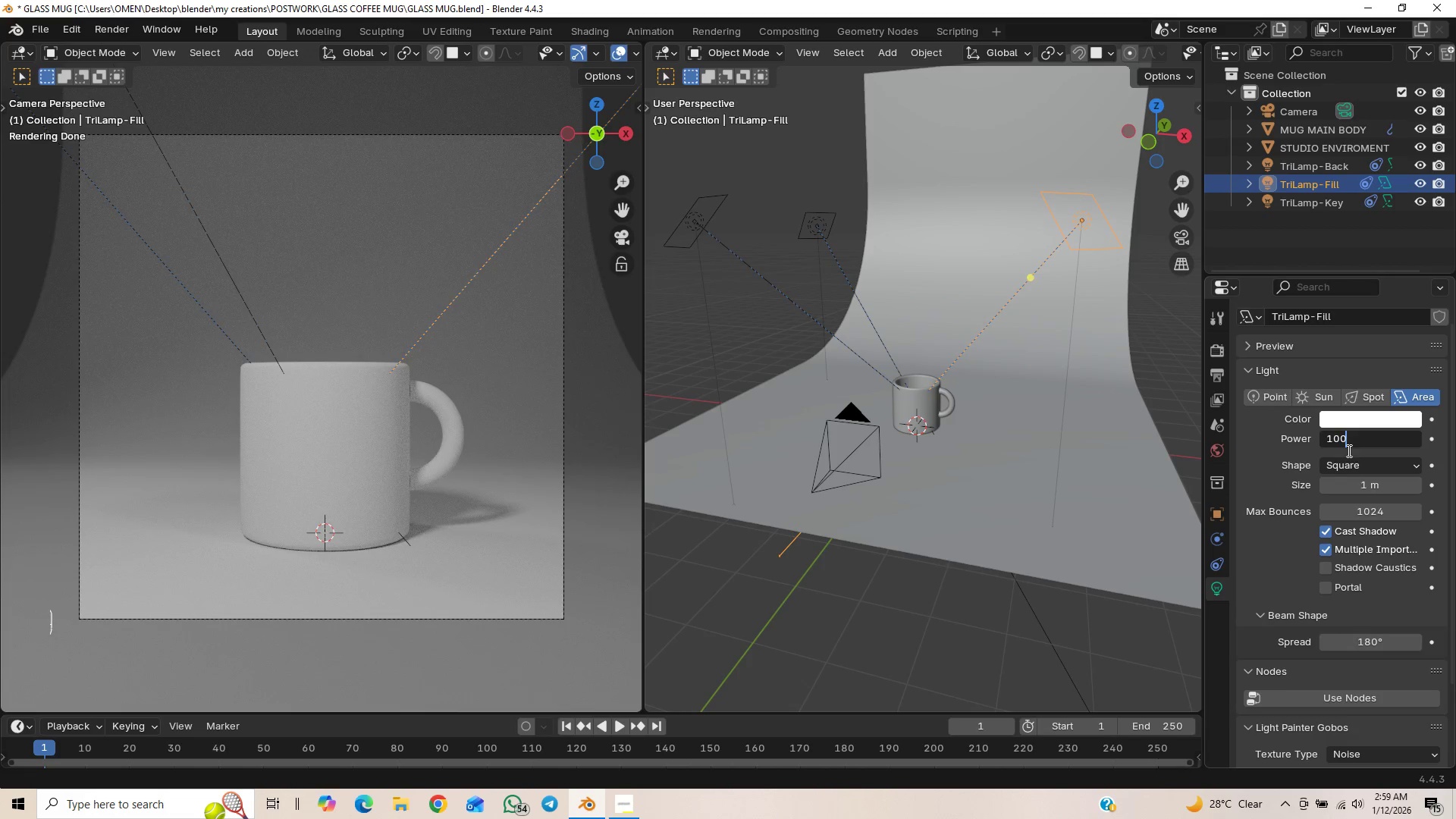 
key(Enter)
 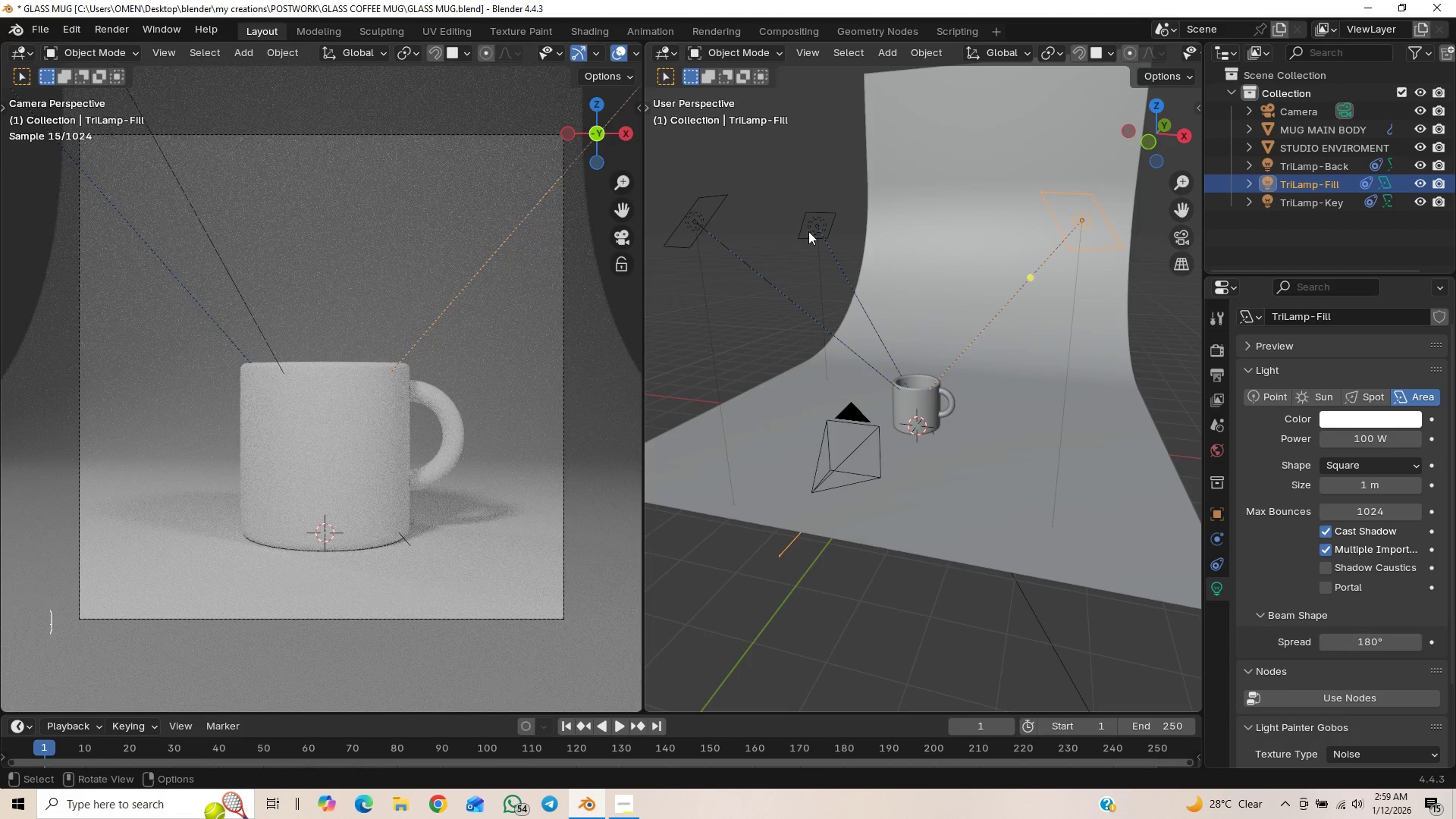 
left_click([809, 225])
 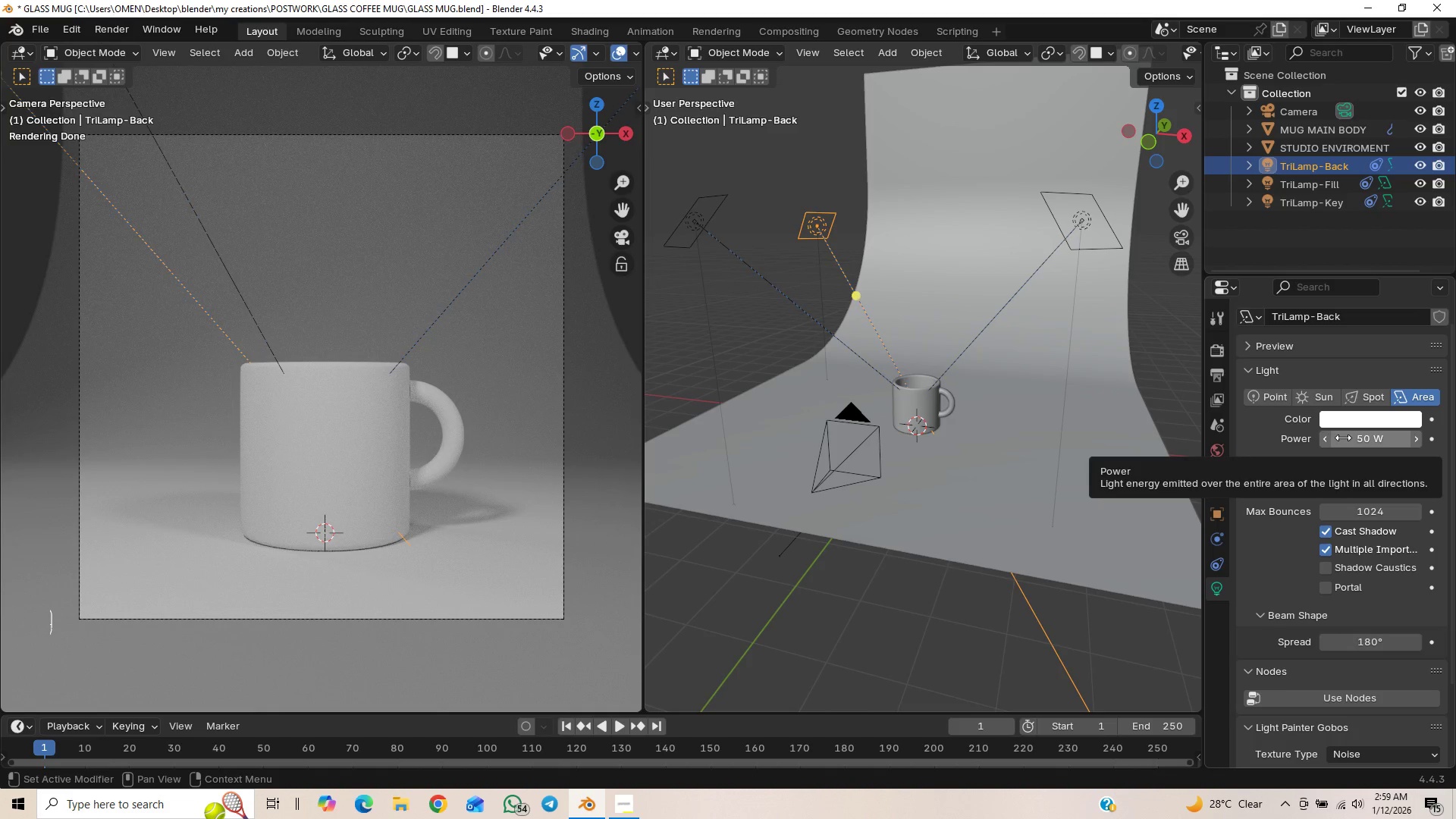 
left_click([1343, 441])
 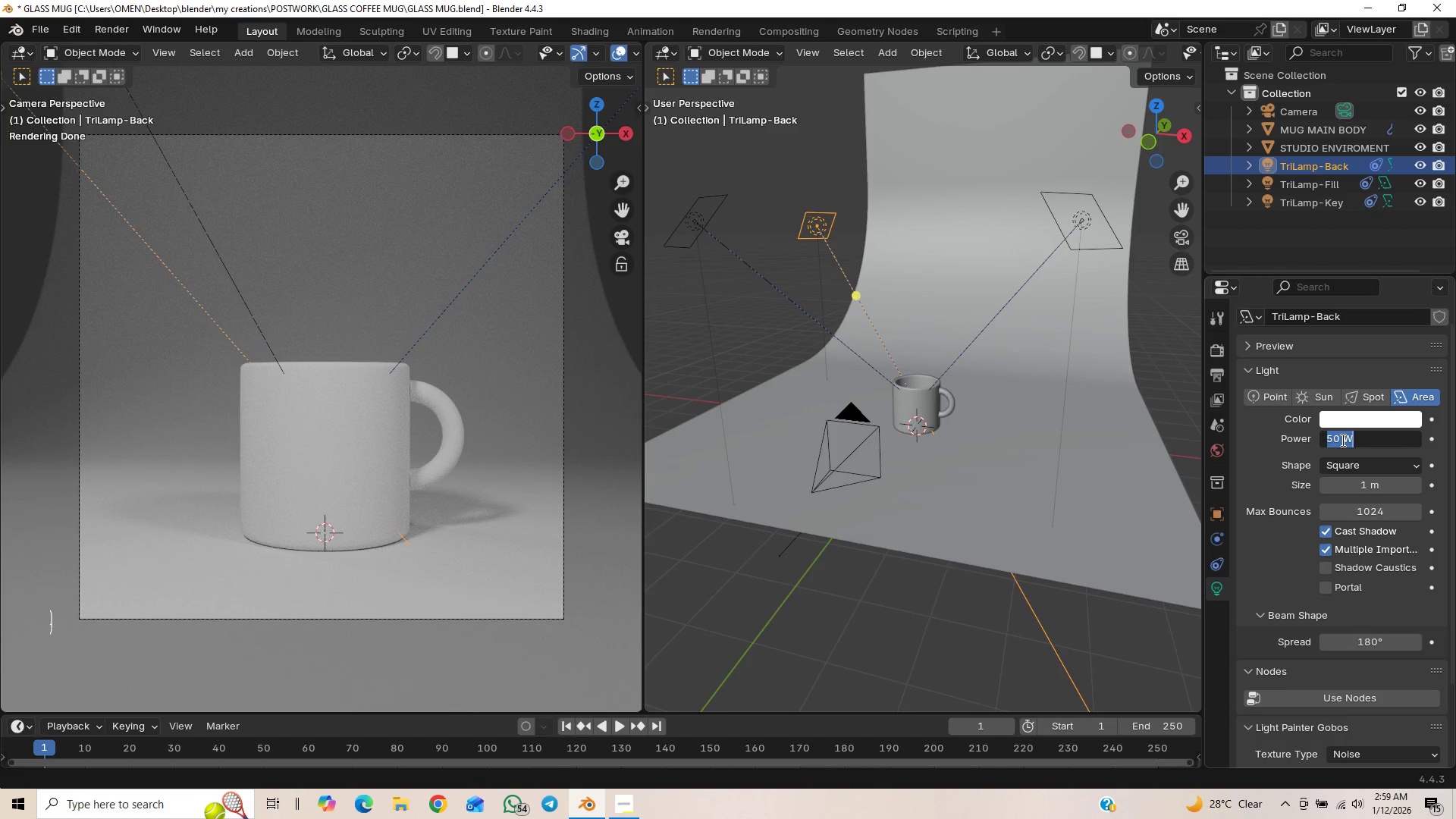 
type(100)
 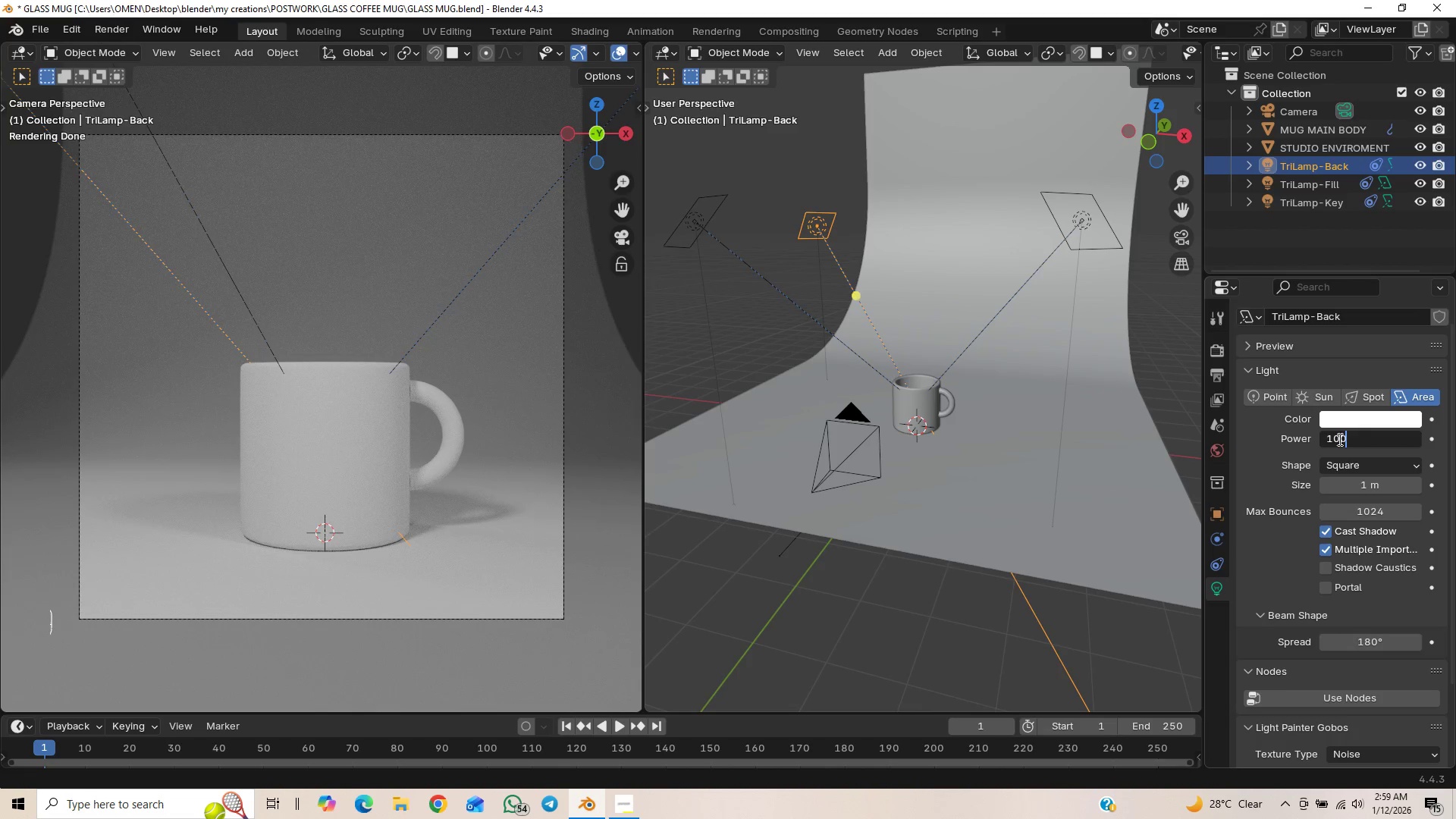 
key(Enter)
 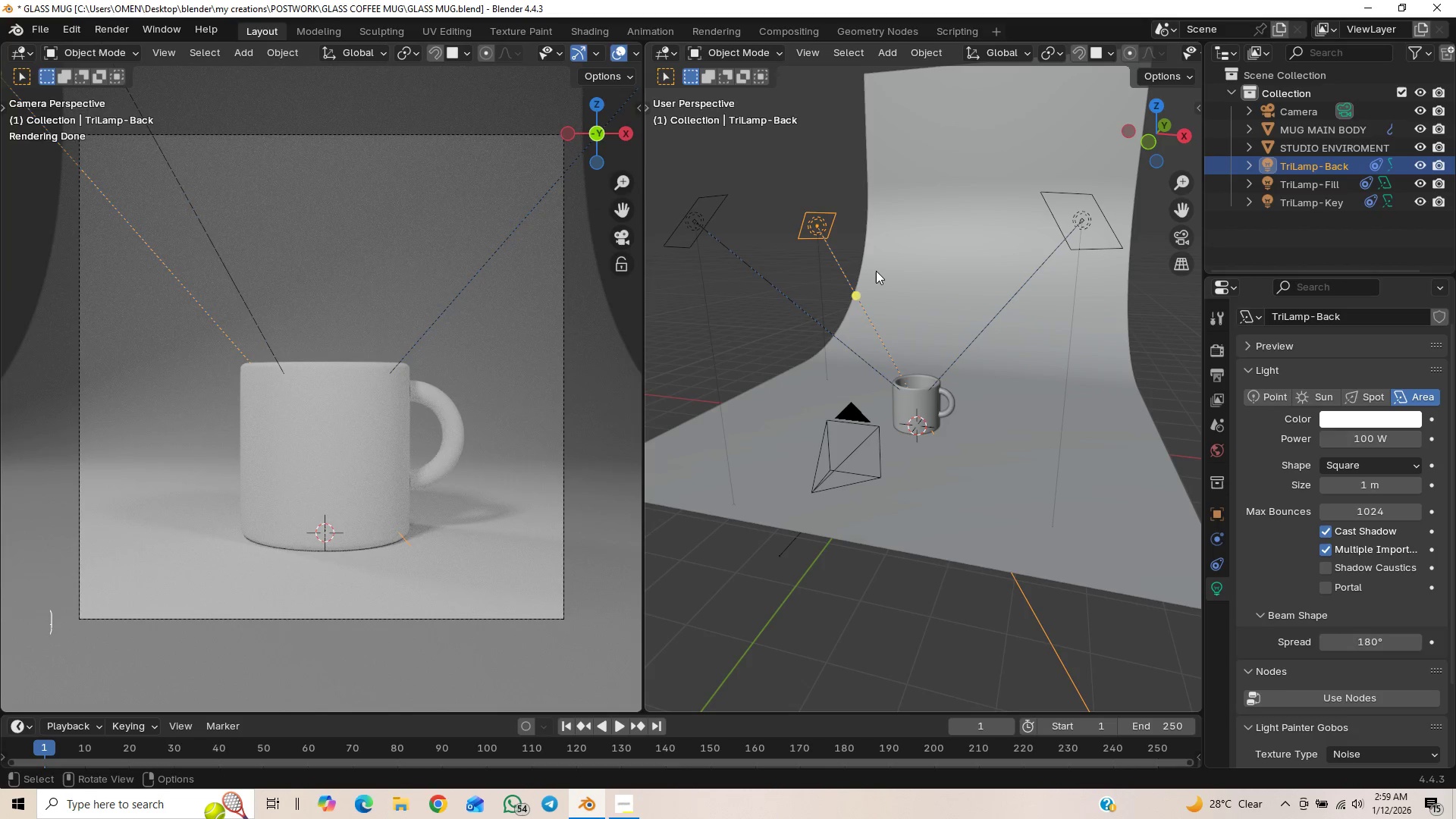 
key(G)
 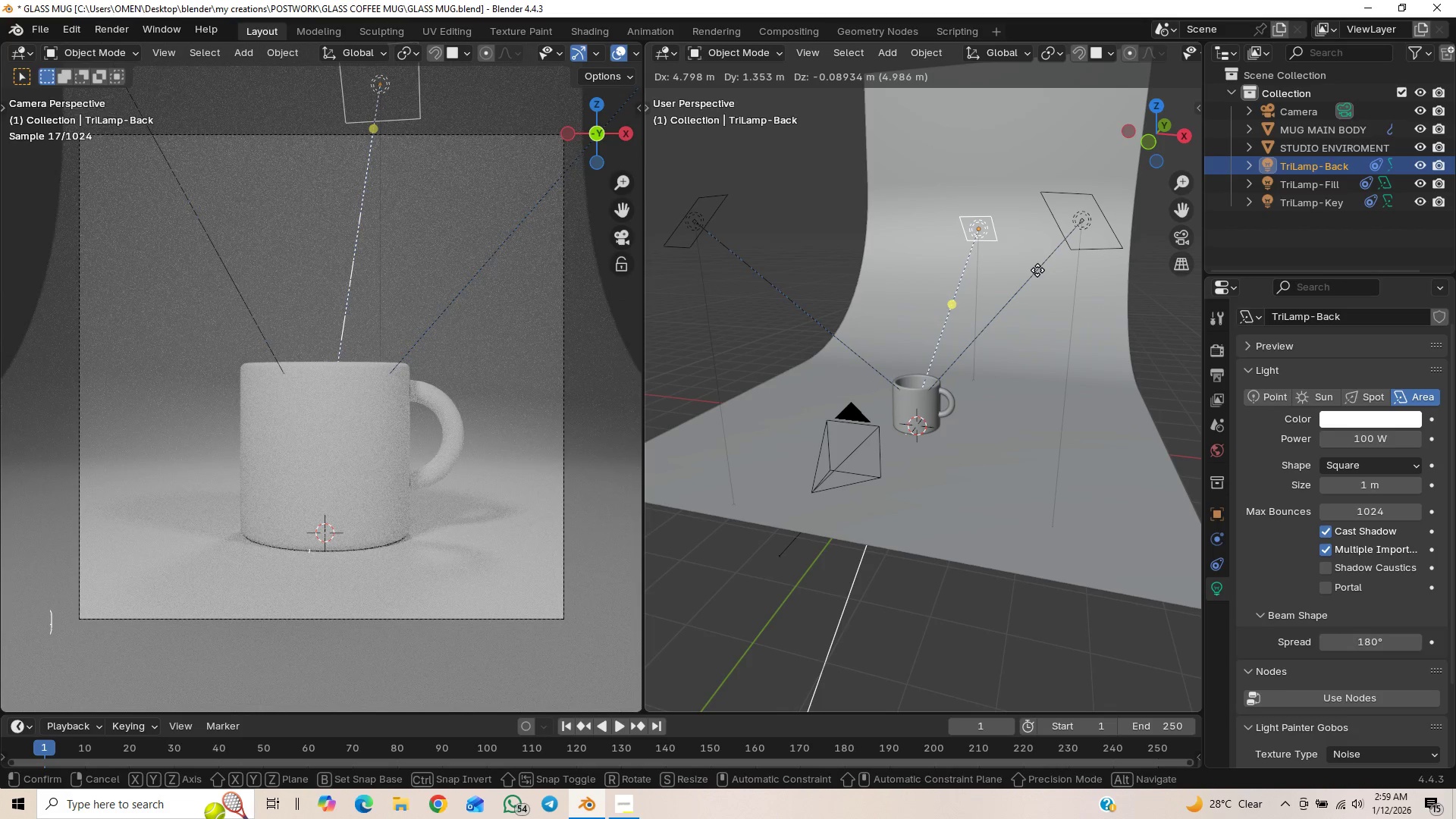 
wait(11.36)
 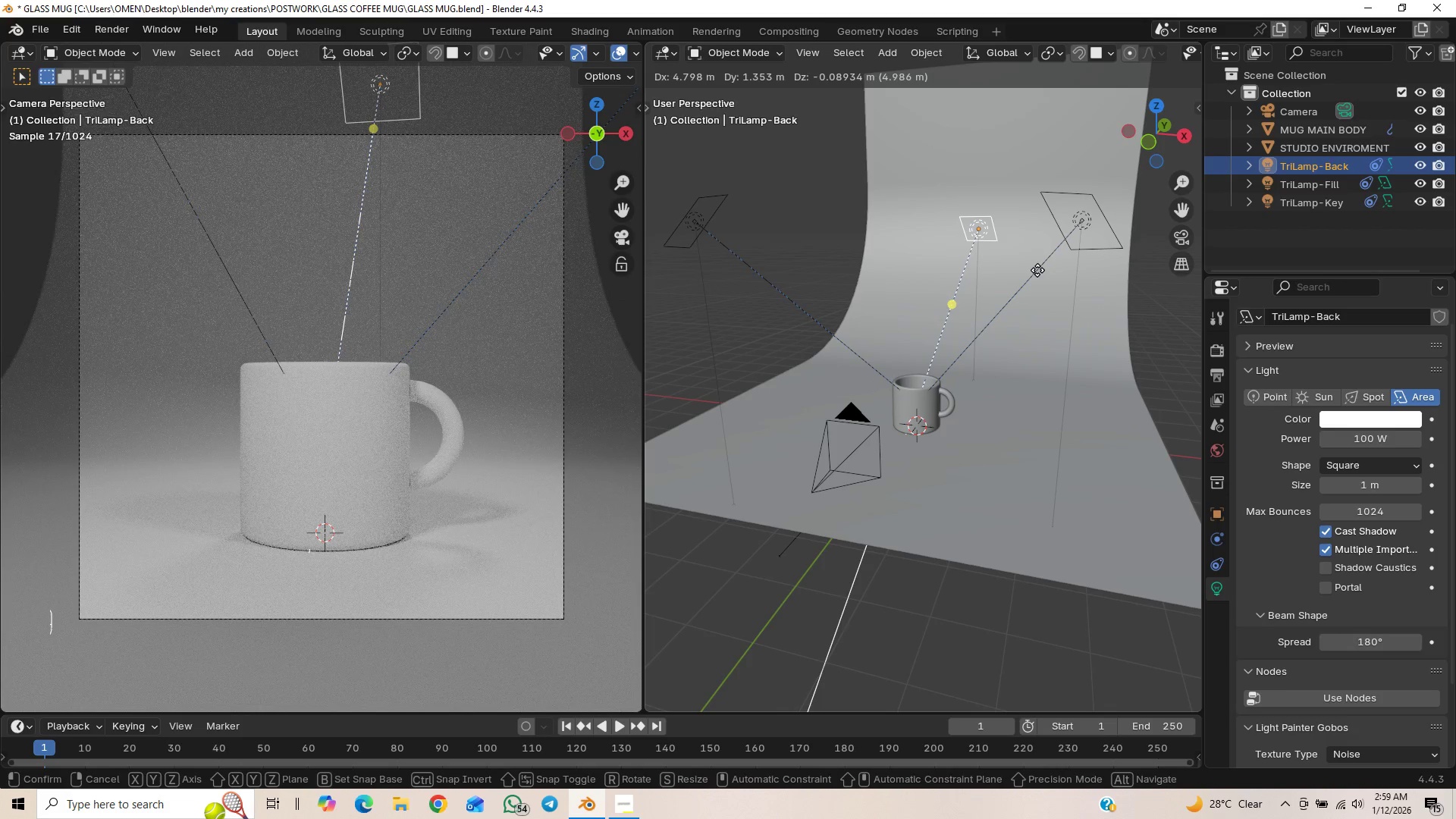 
left_click([1039, 270])
 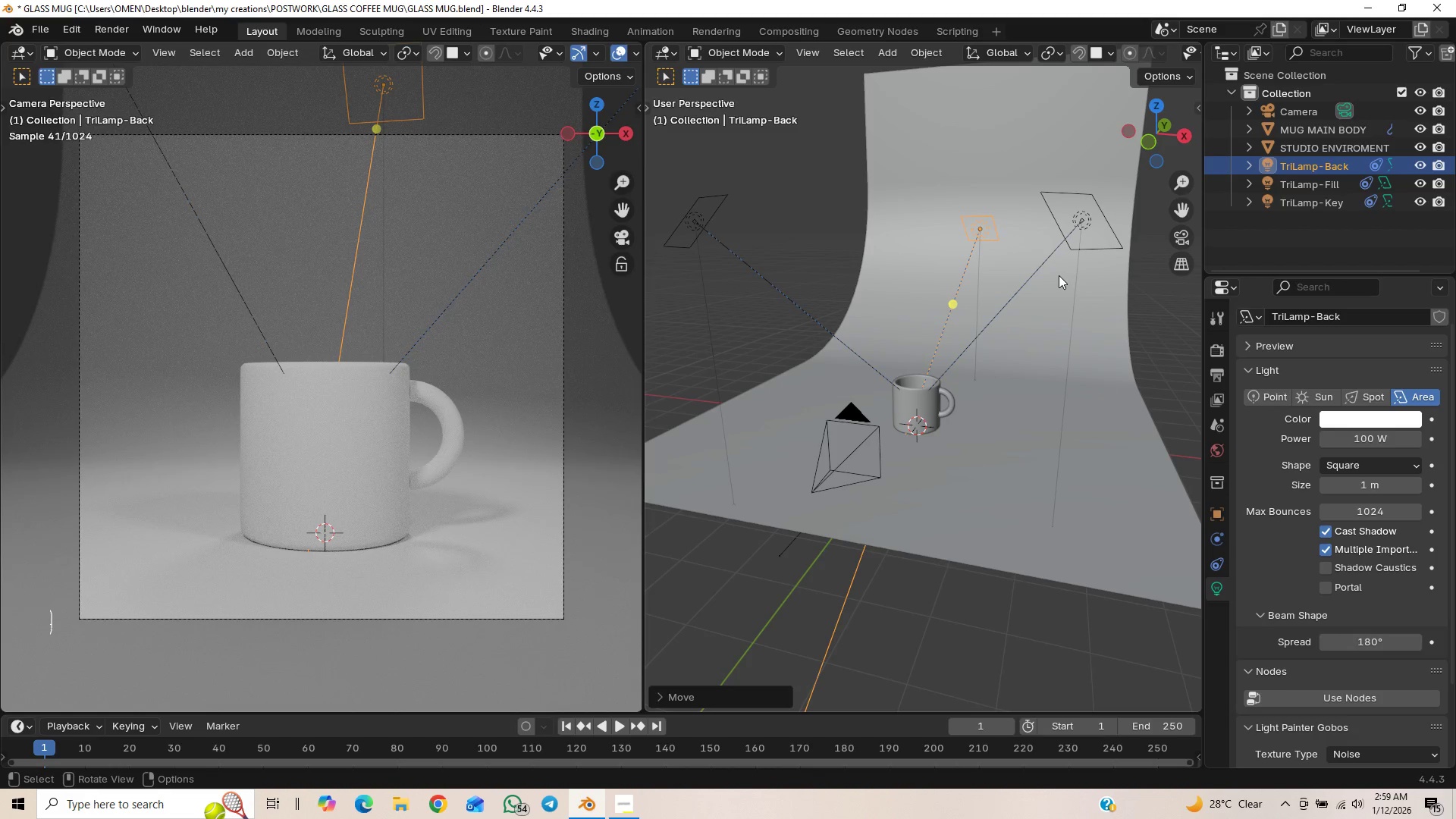 
key(G)
 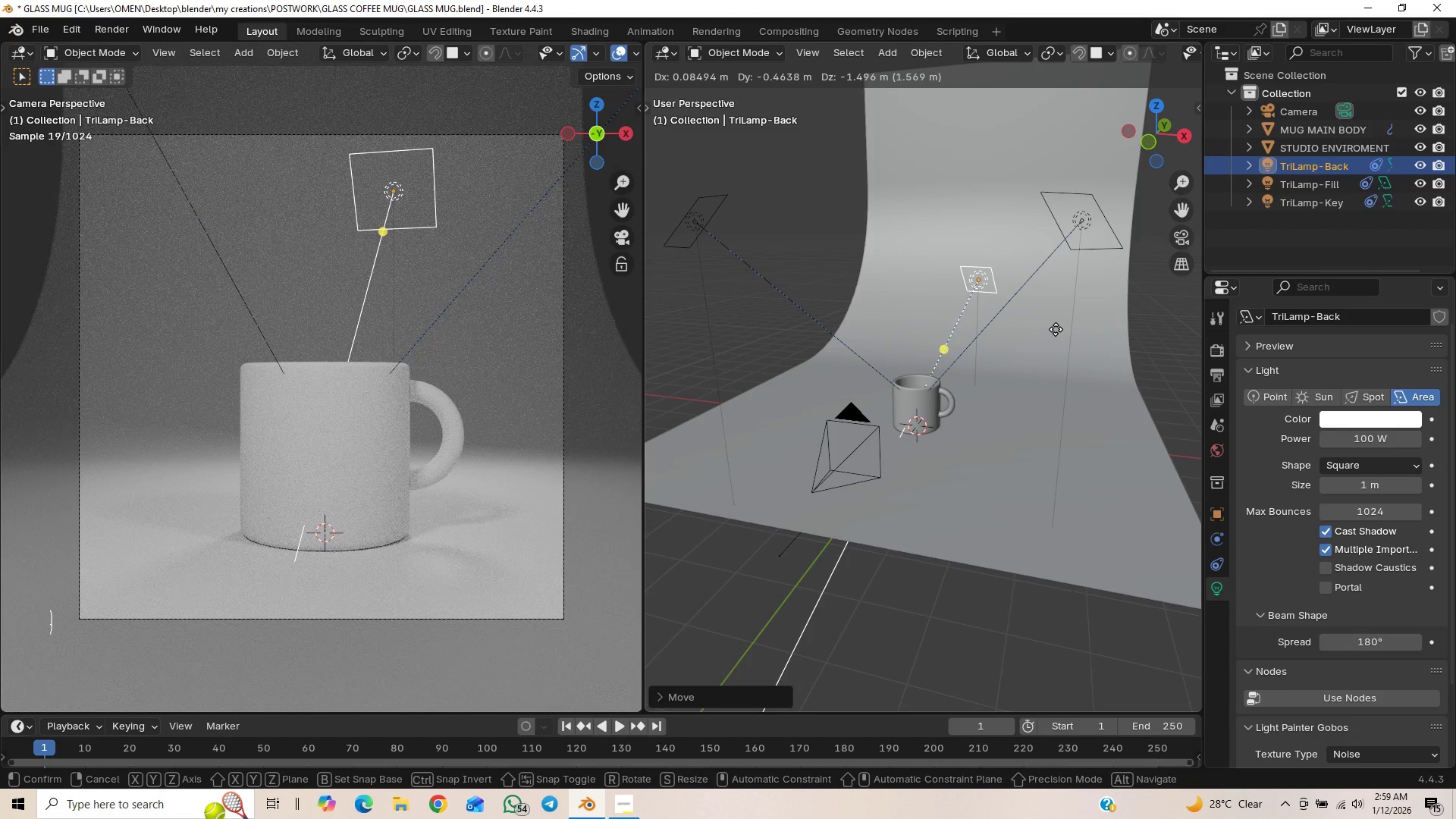 
key(Z)
 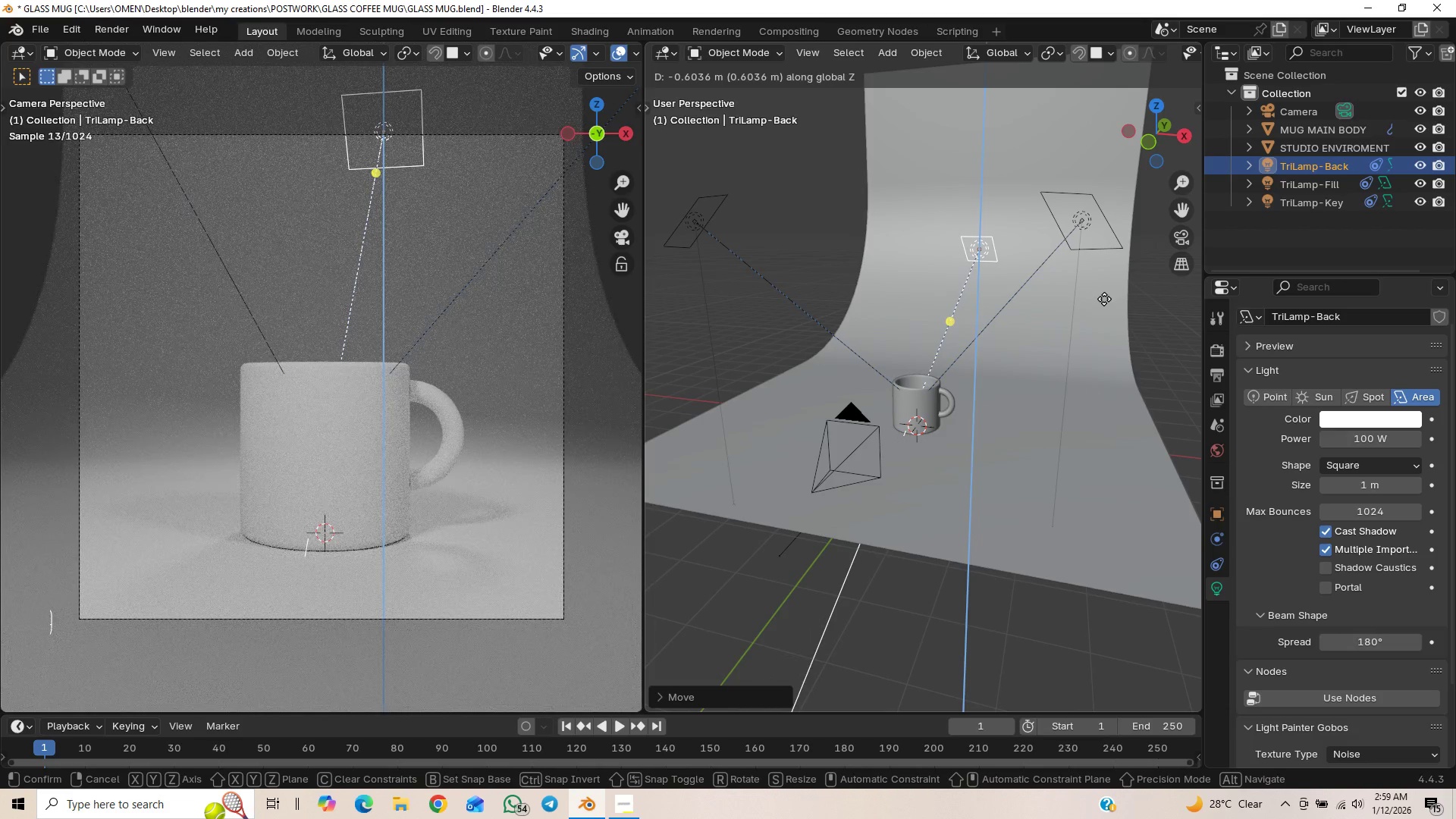 
wait(13.27)
 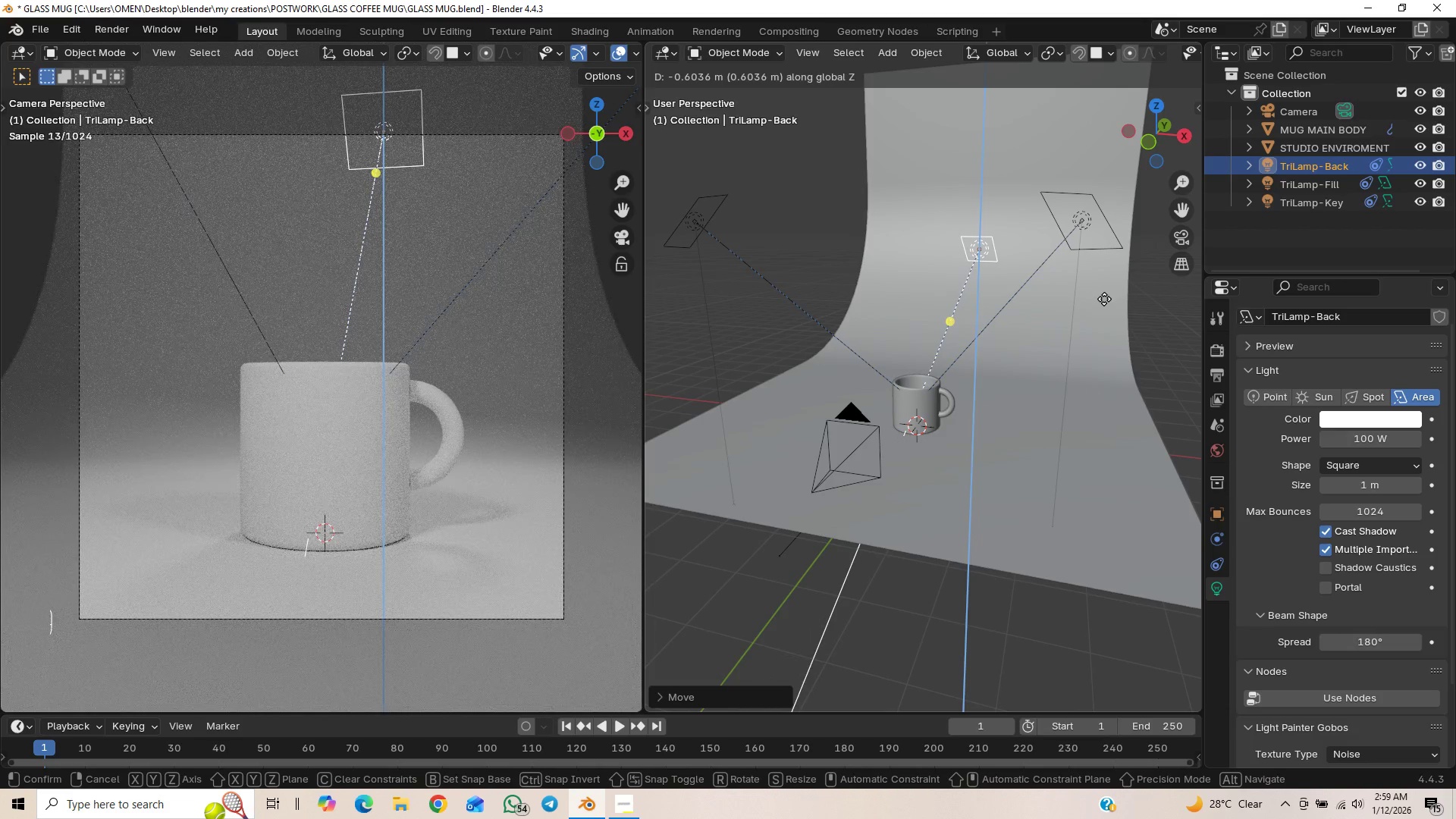 
left_click([1065, 279])
 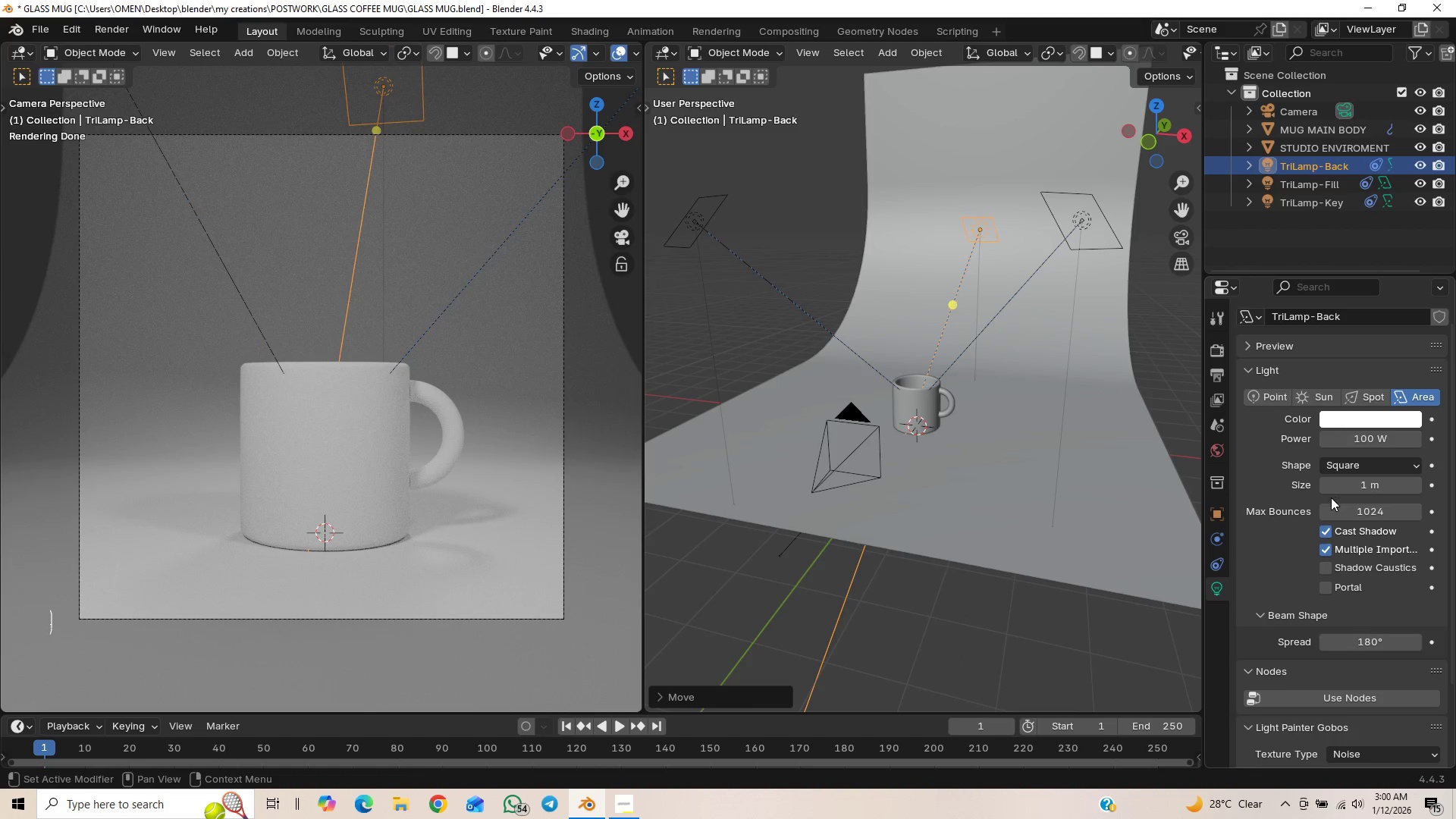 
wait(5.34)
 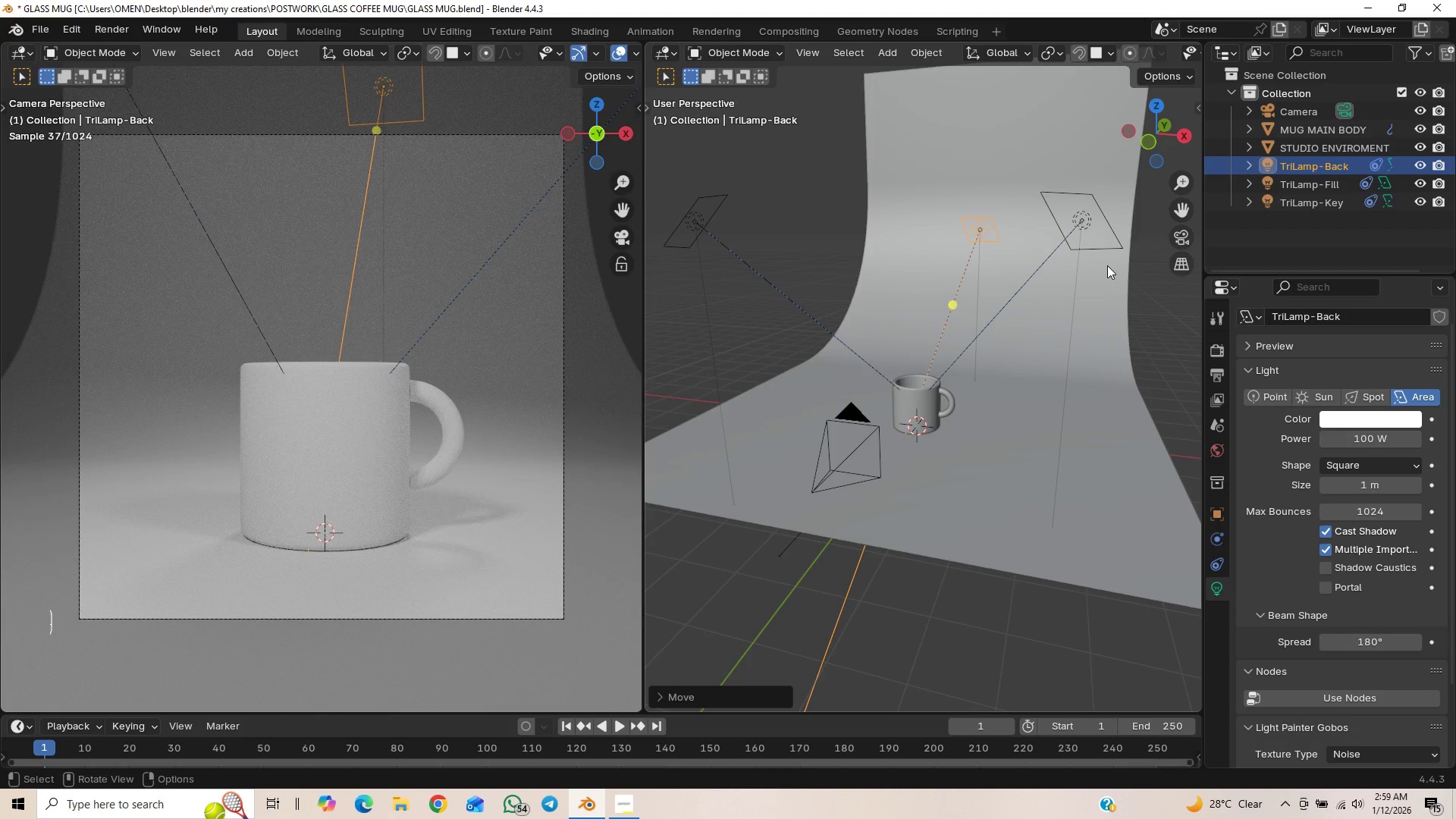 
left_click([1092, 242])
 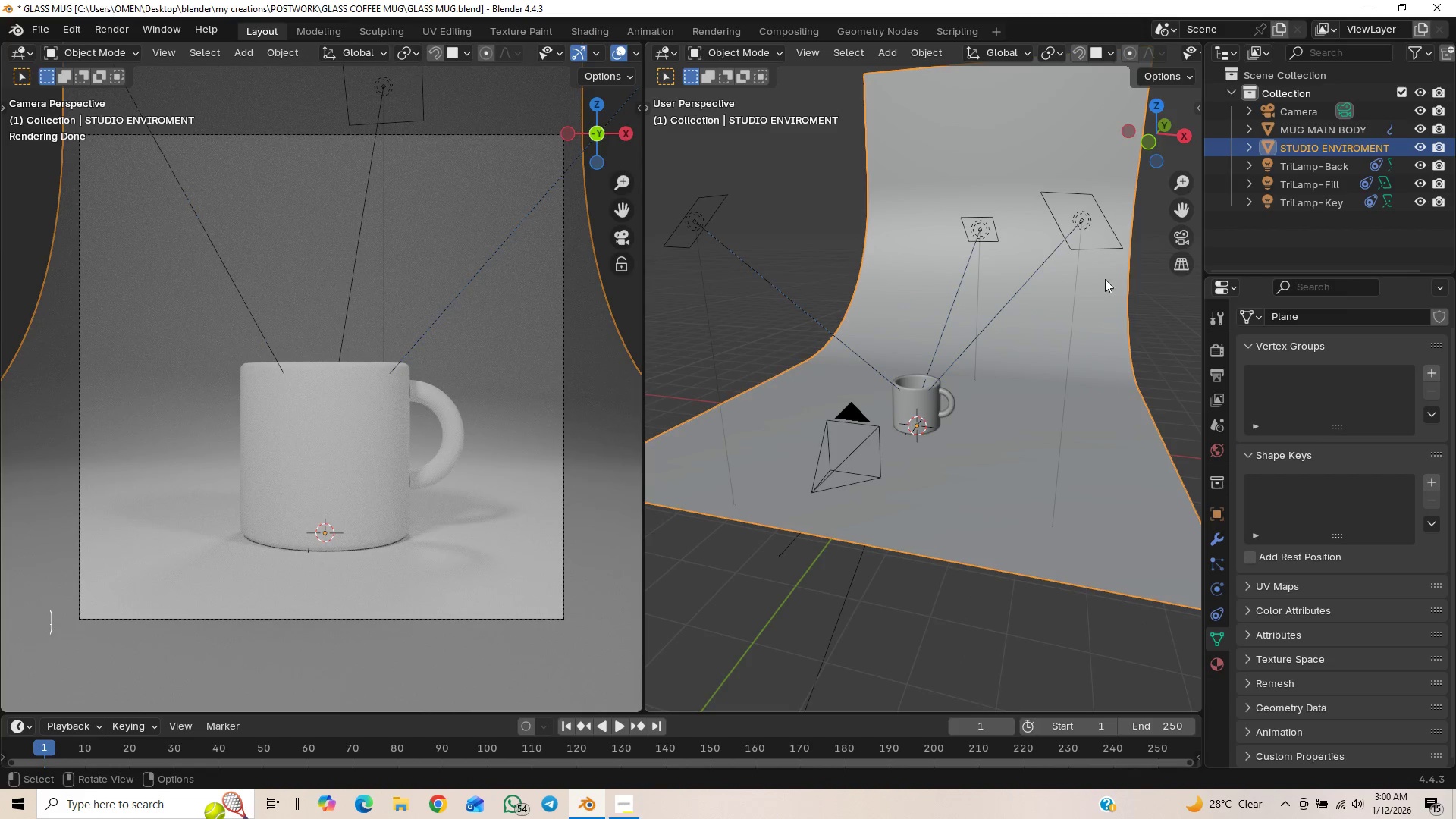 
left_click([1106, 246])
 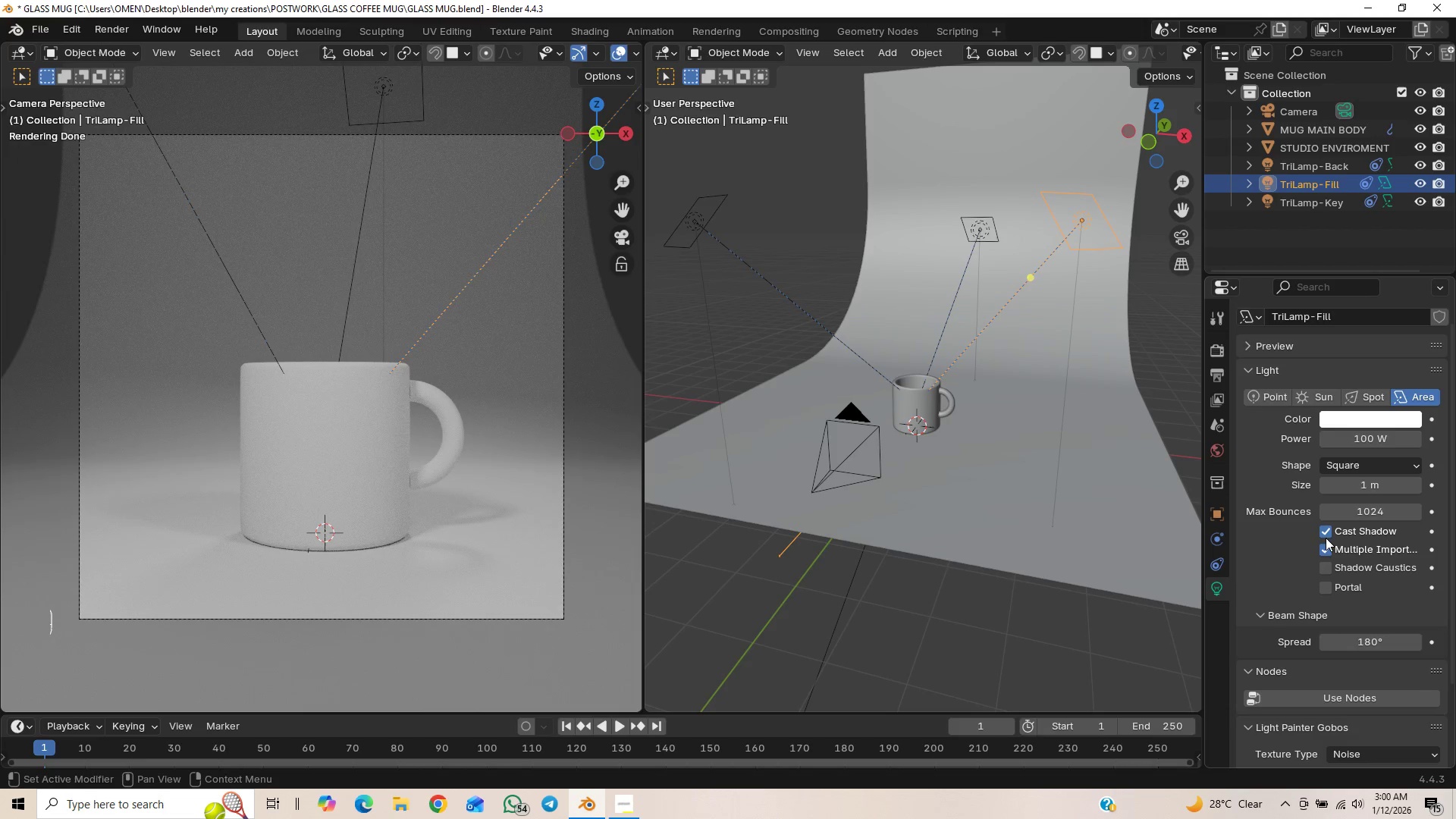 
left_click([1326, 535])
 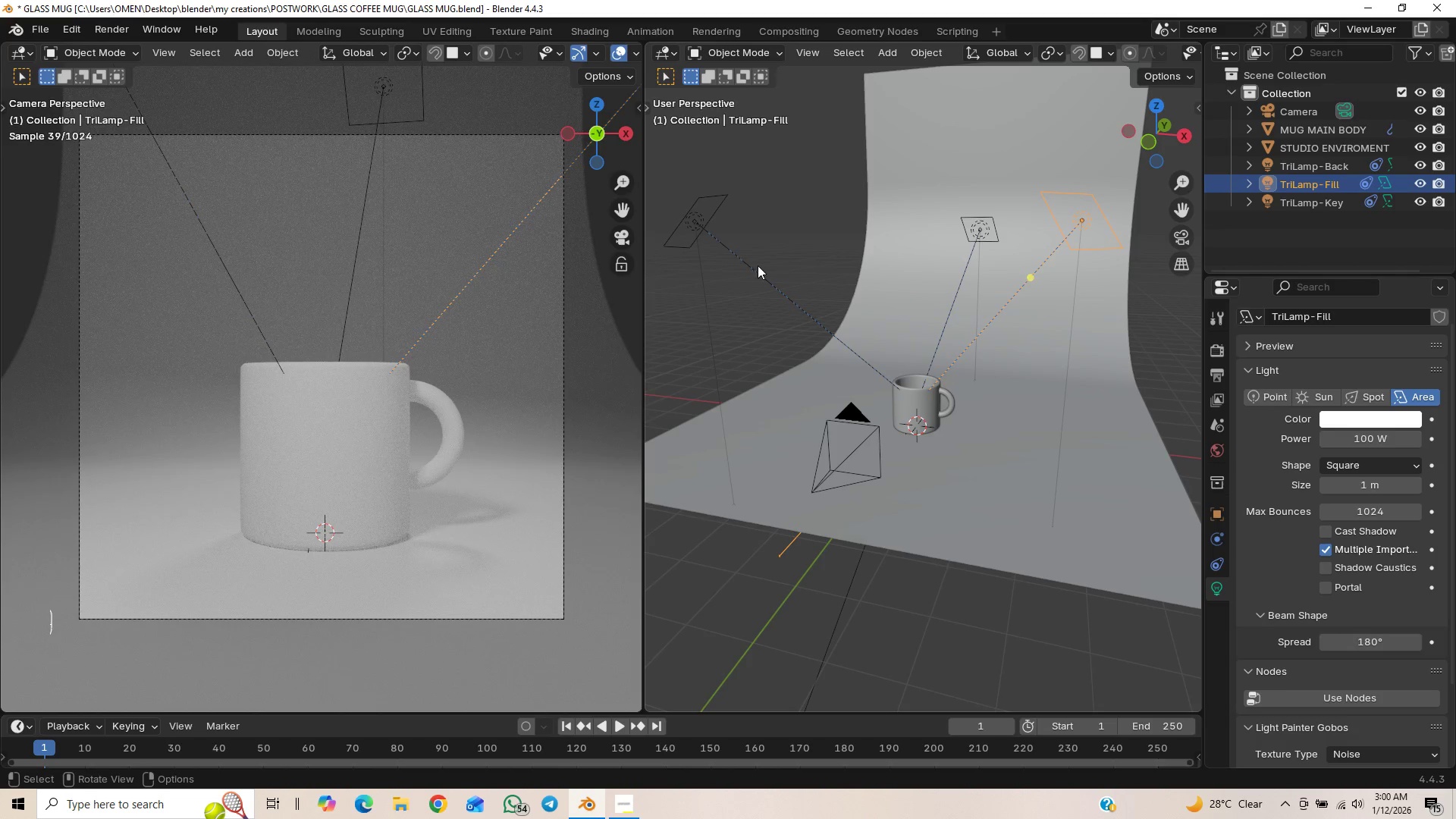 
left_click([682, 245])
 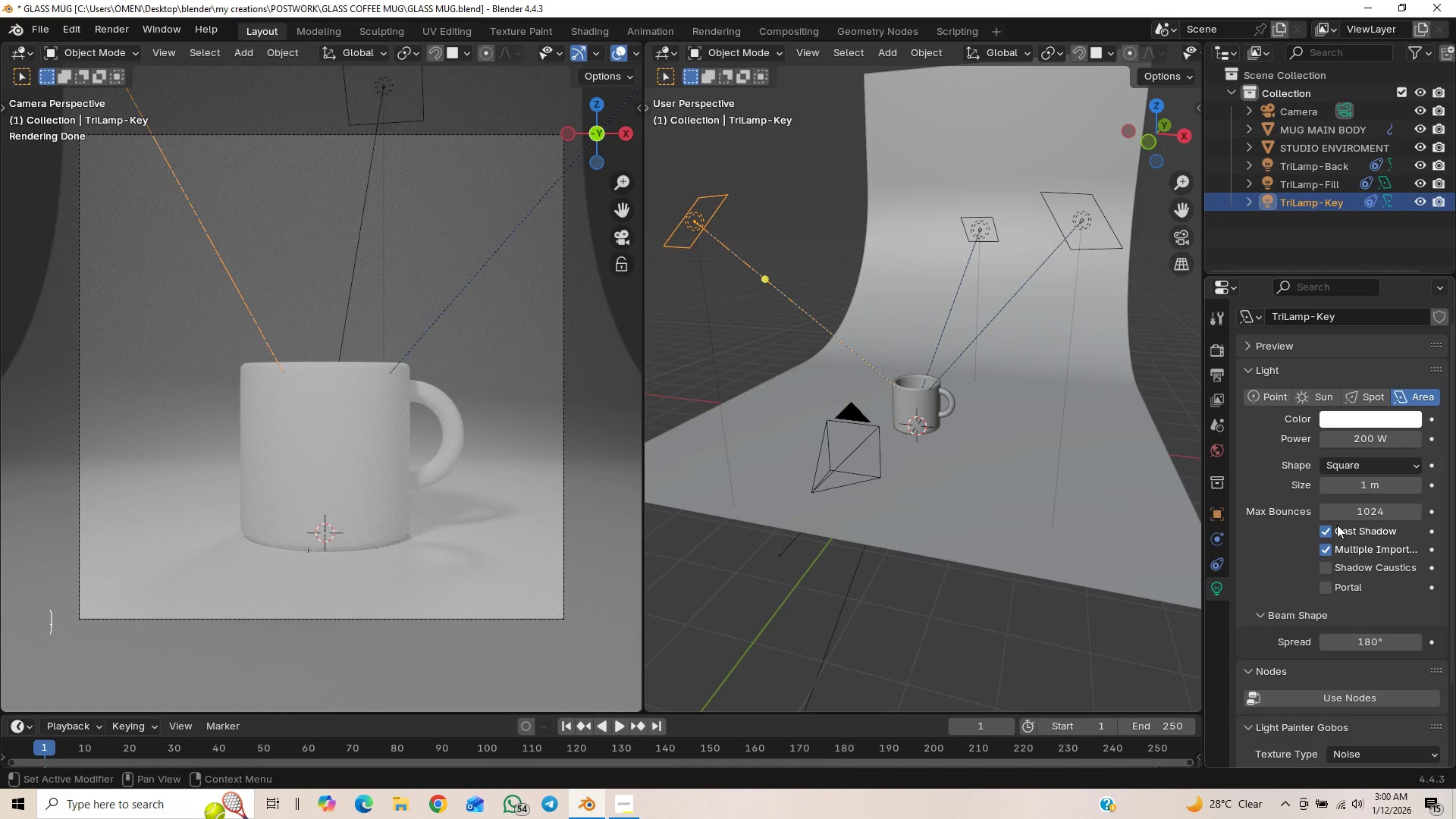 
left_click([1323, 533])
 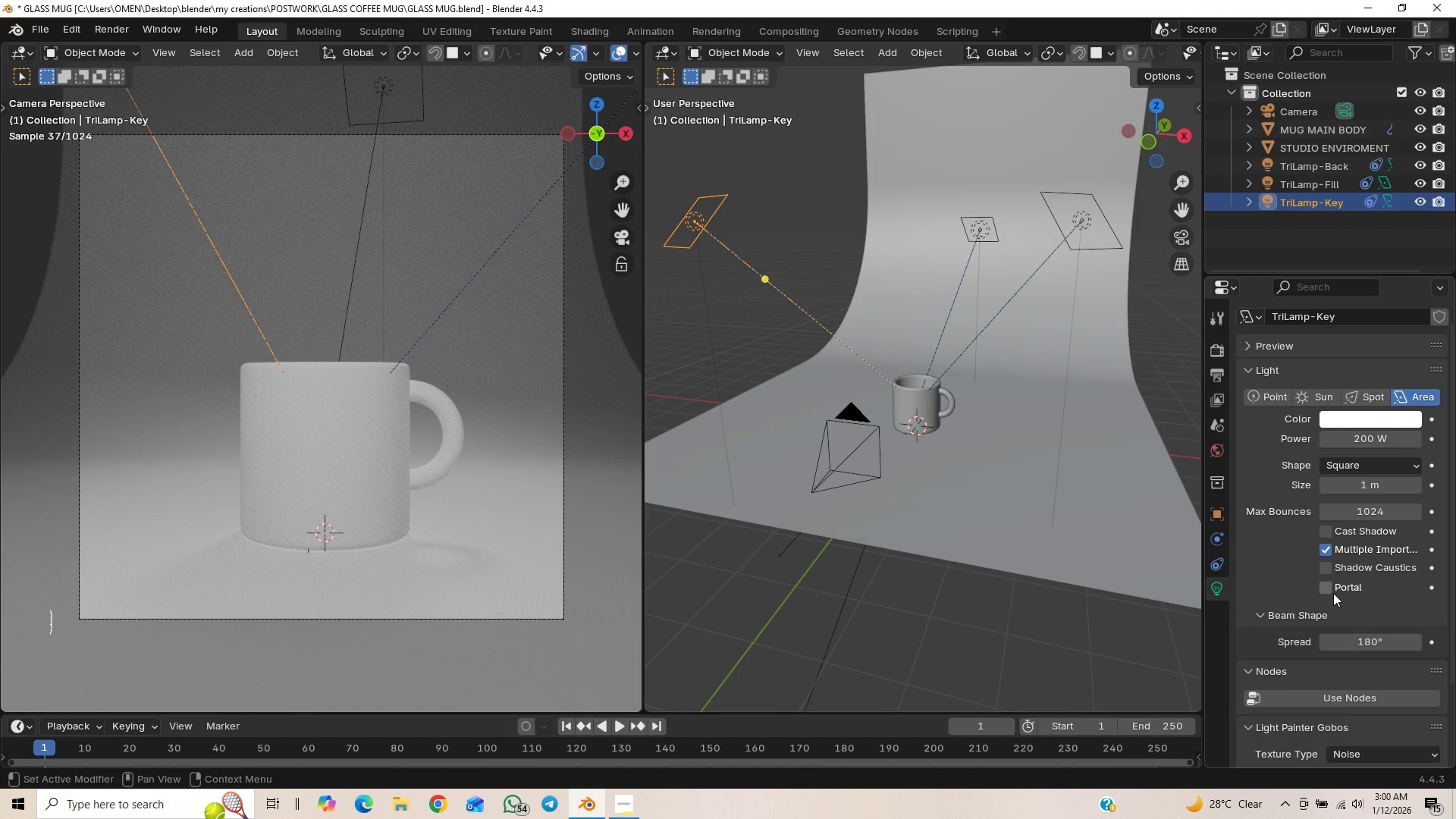 
left_click([1330, 548])
 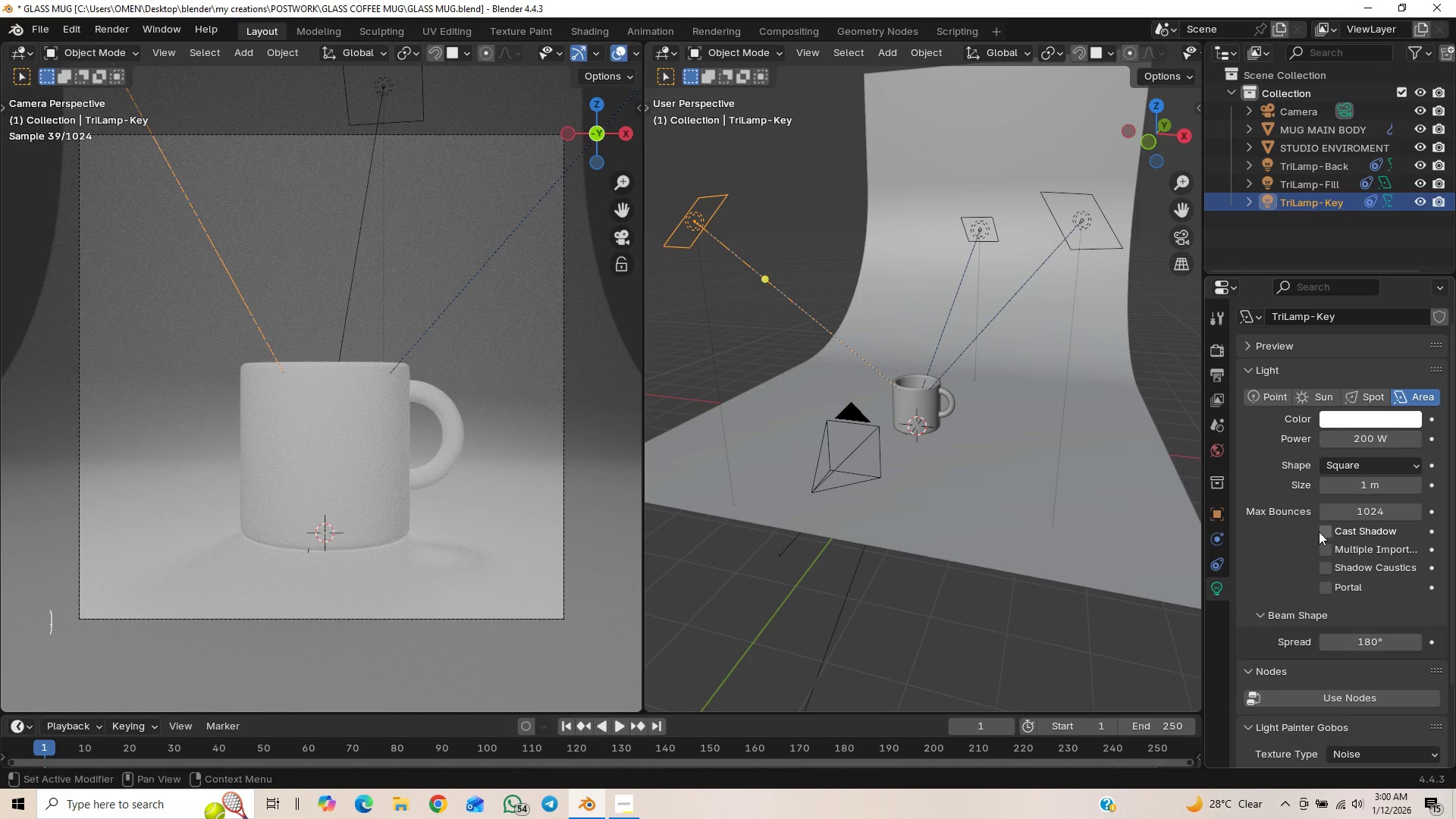 
left_click([1326, 548])
 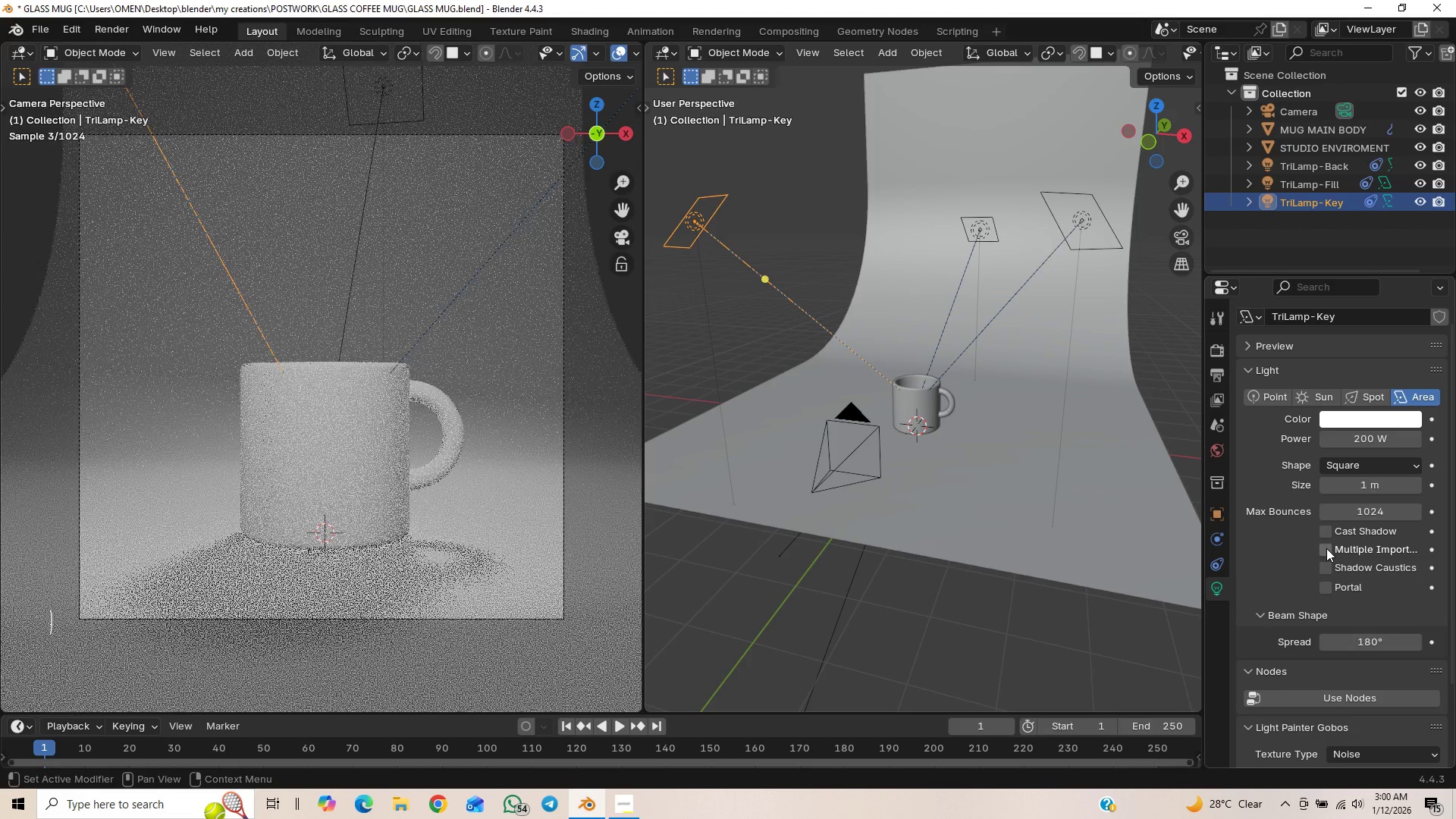 
left_click([1326, 548])
 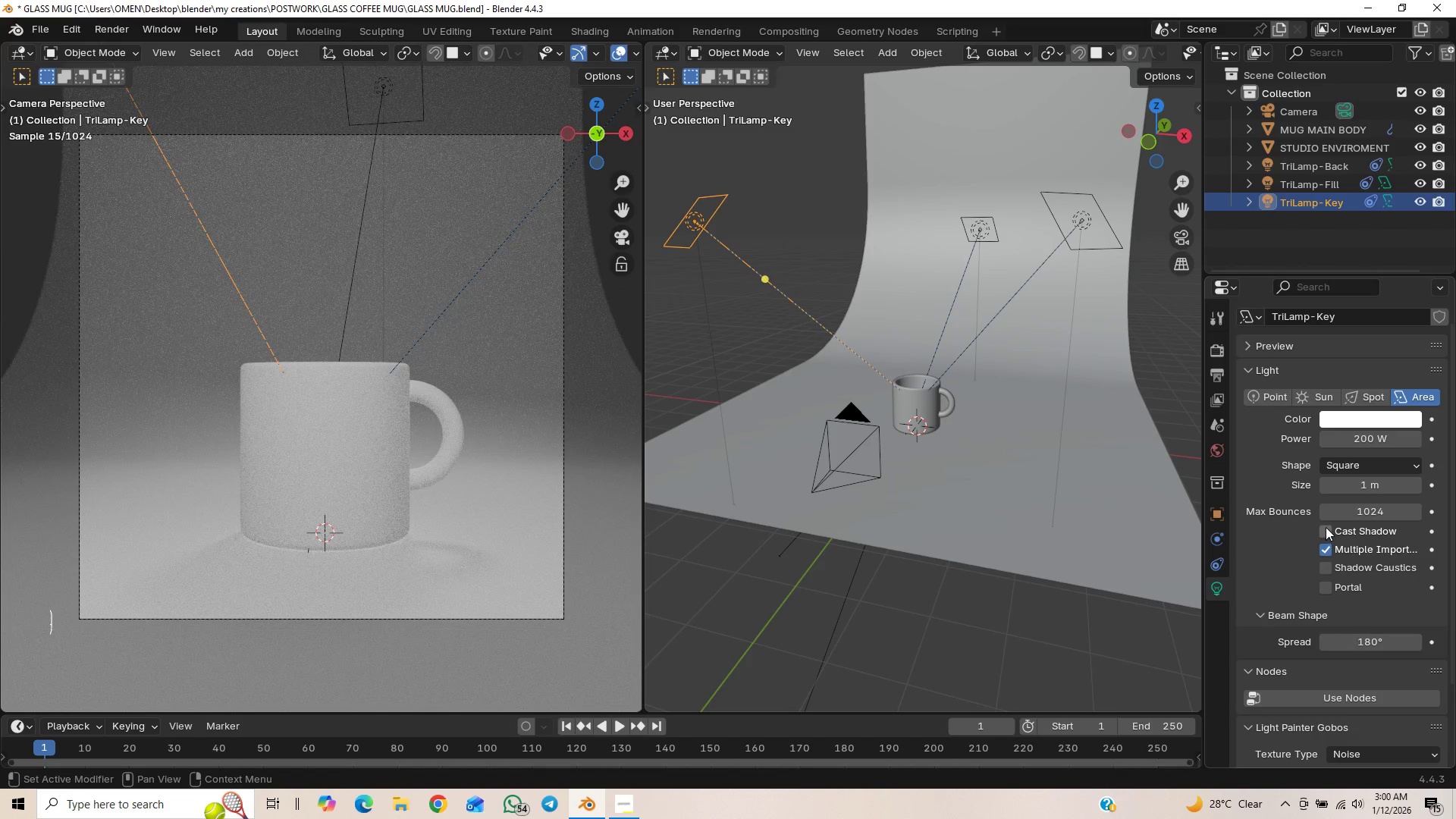 
left_click([1326, 526])
 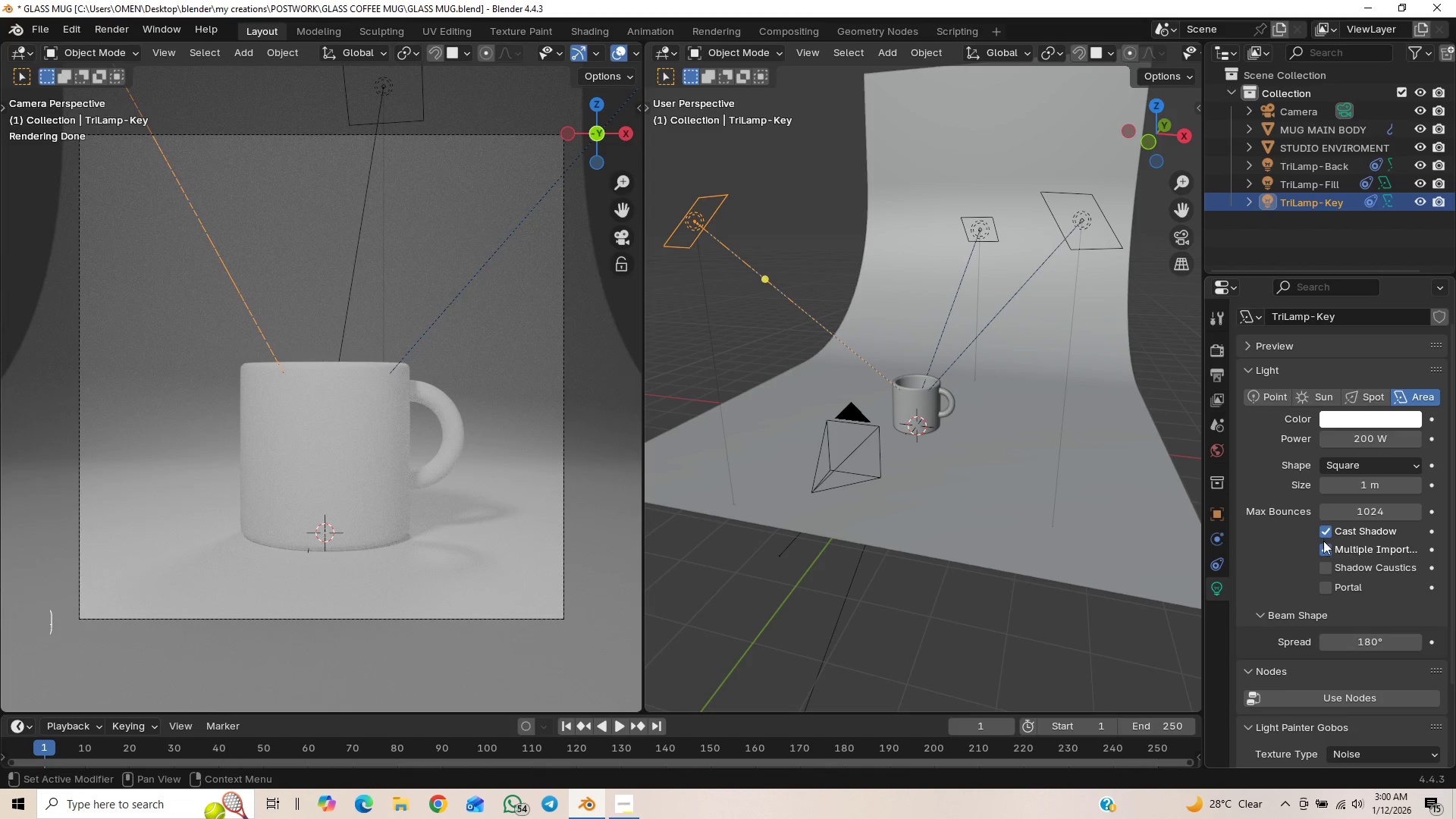 
left_click([1324, 529])
 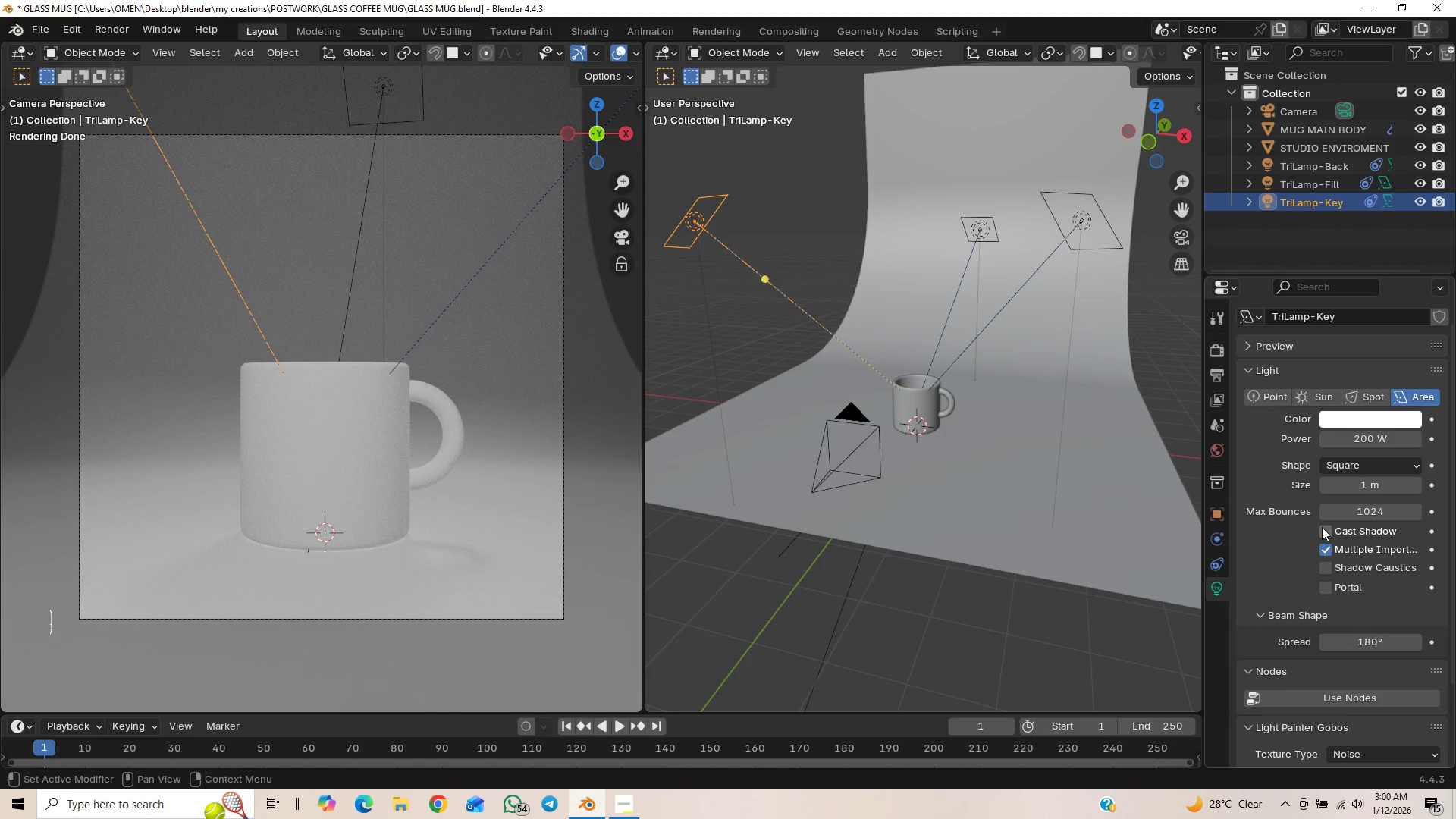 
wait(5.48)
 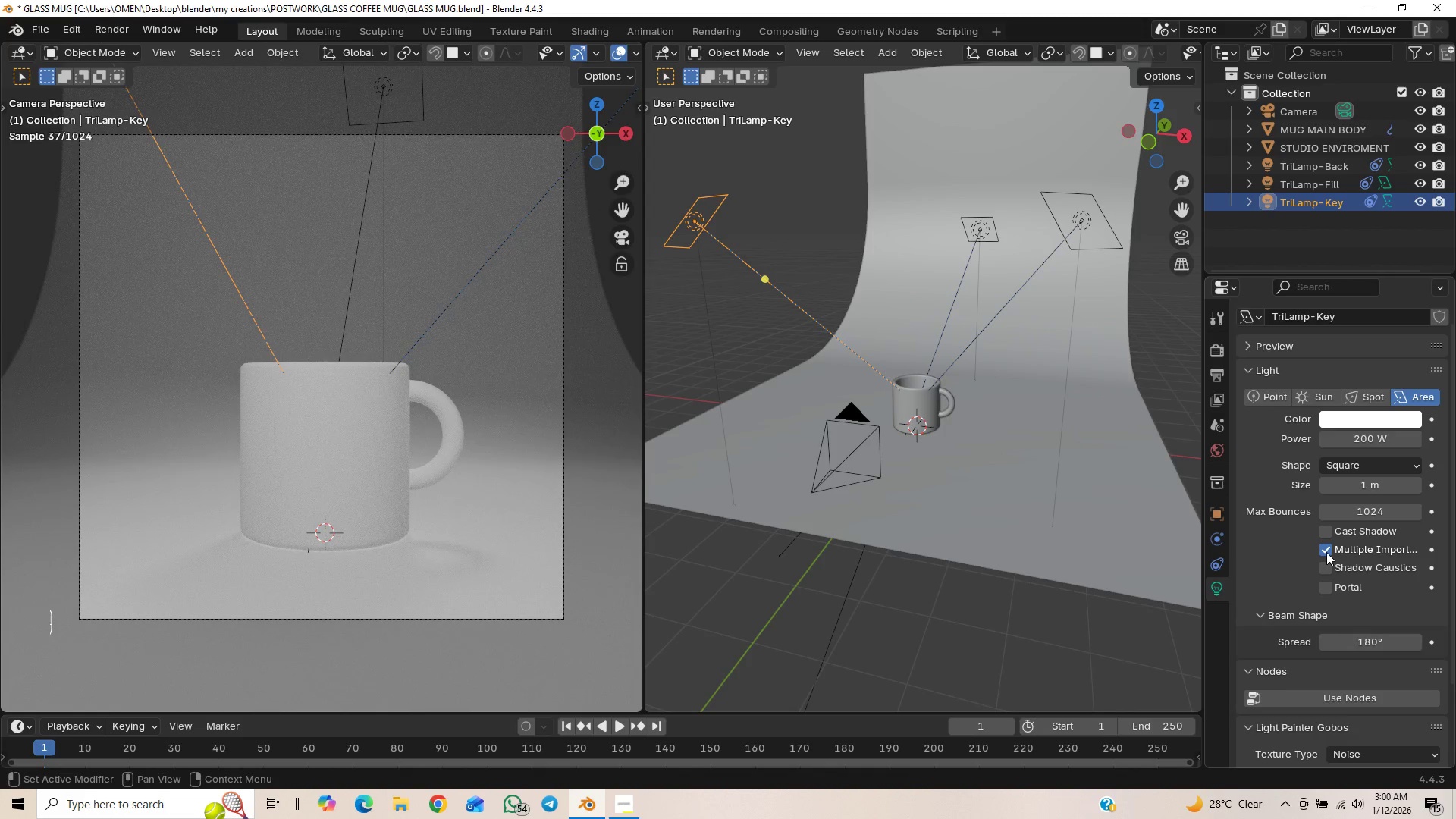 
left_click([1100, 243])
 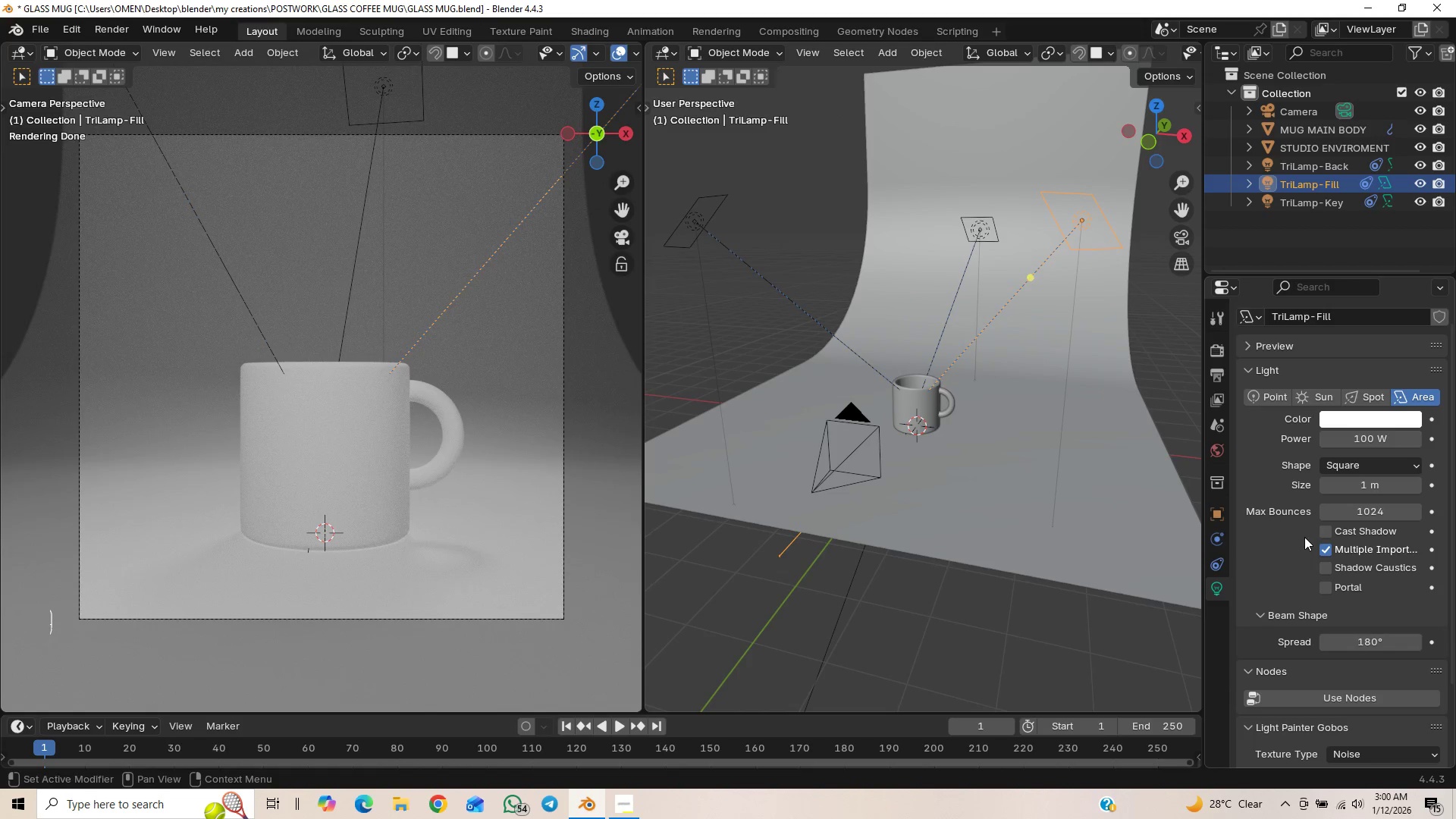 
left_click([1325, 533])
 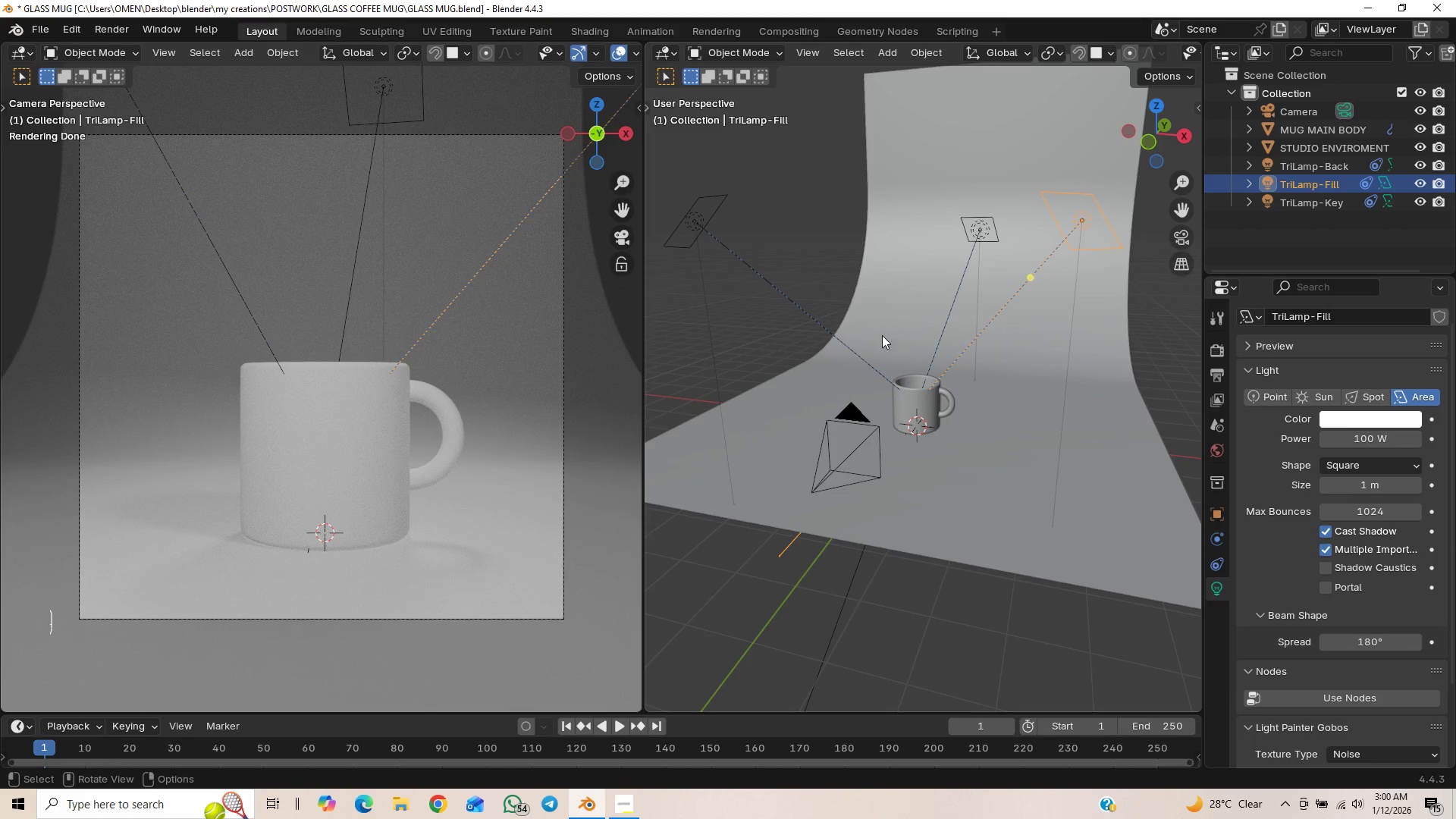 
wait(9.02)
 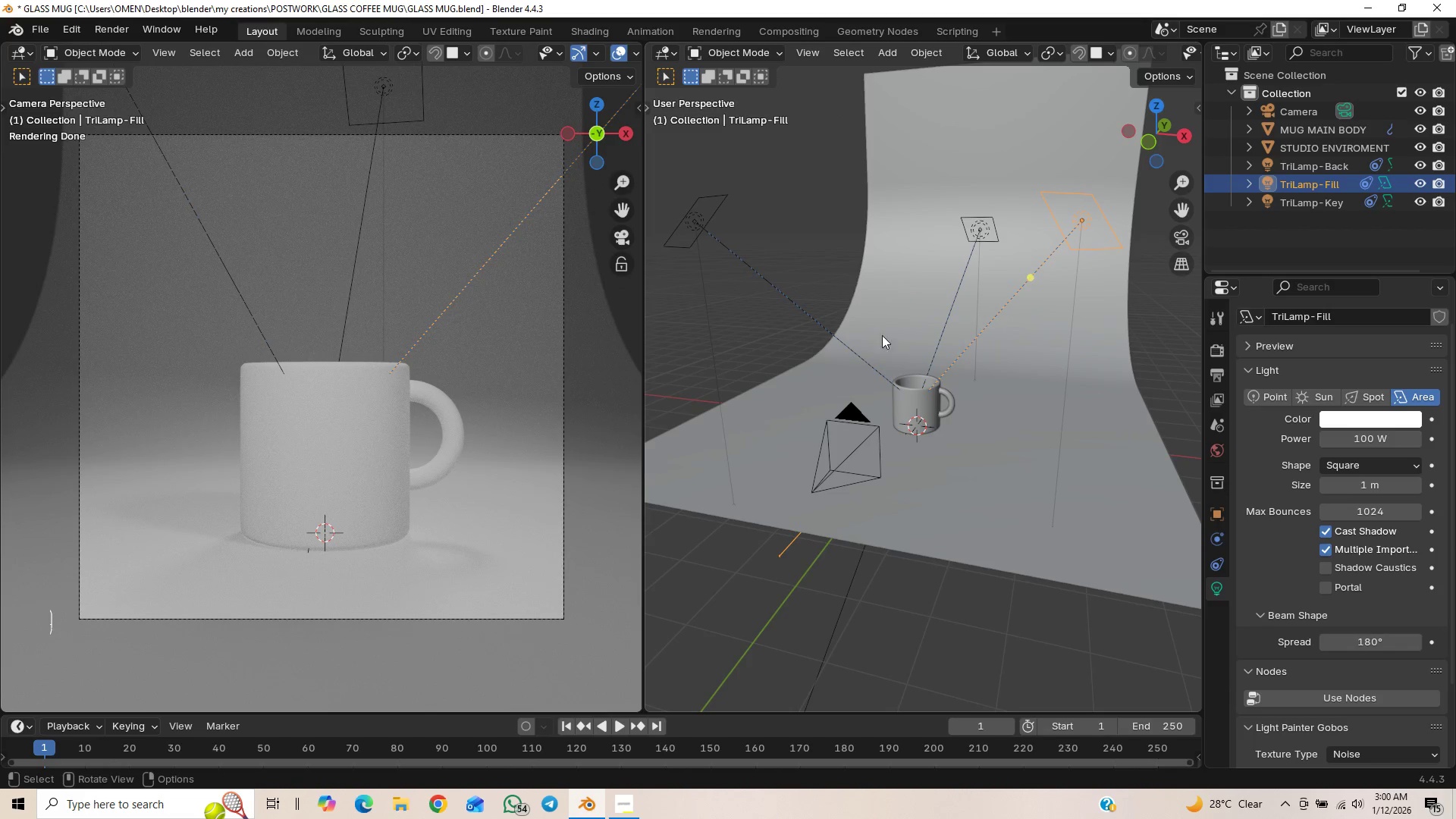 
left_click([984, 218])
 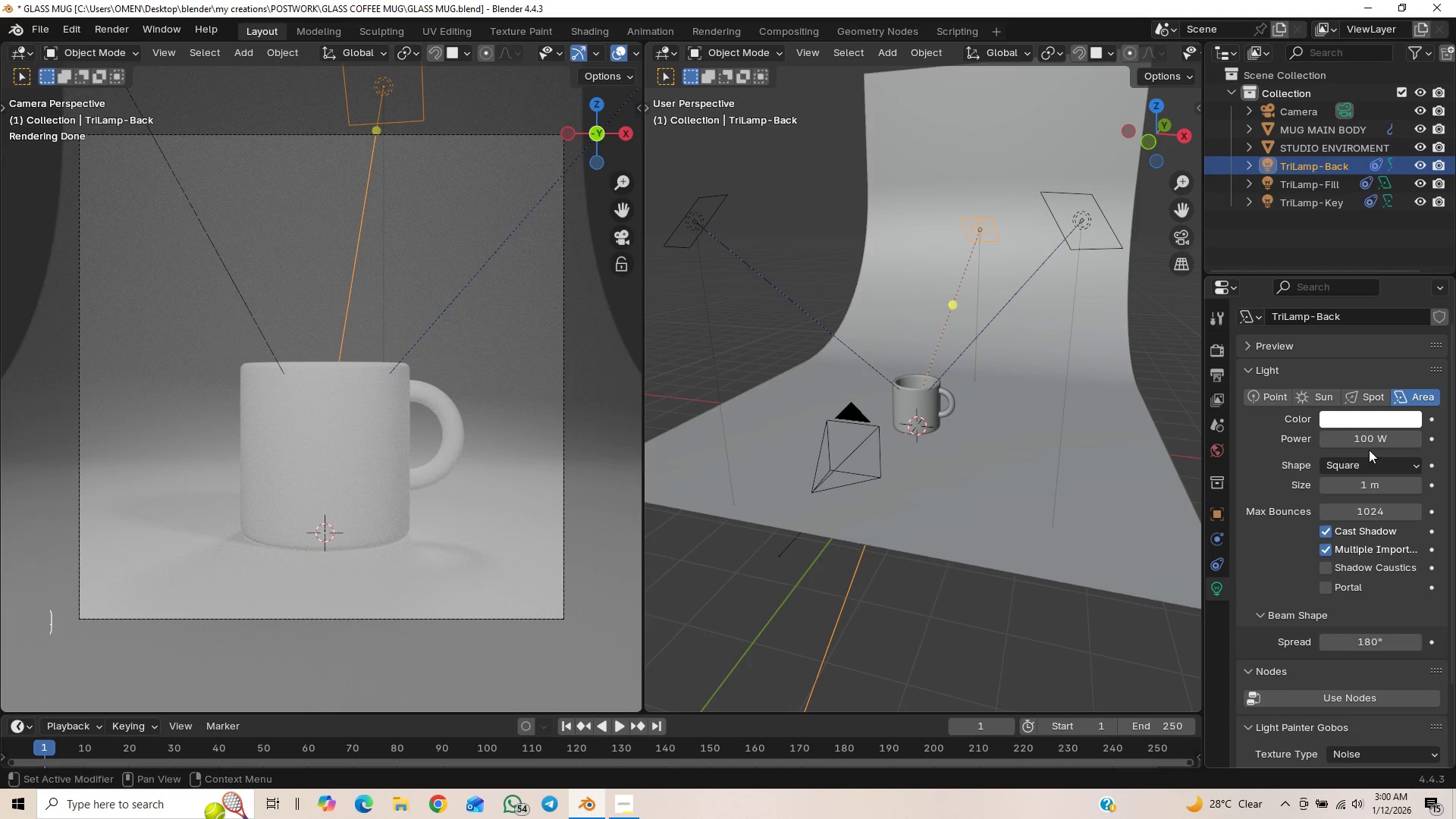 
left_click([1368, 422])
 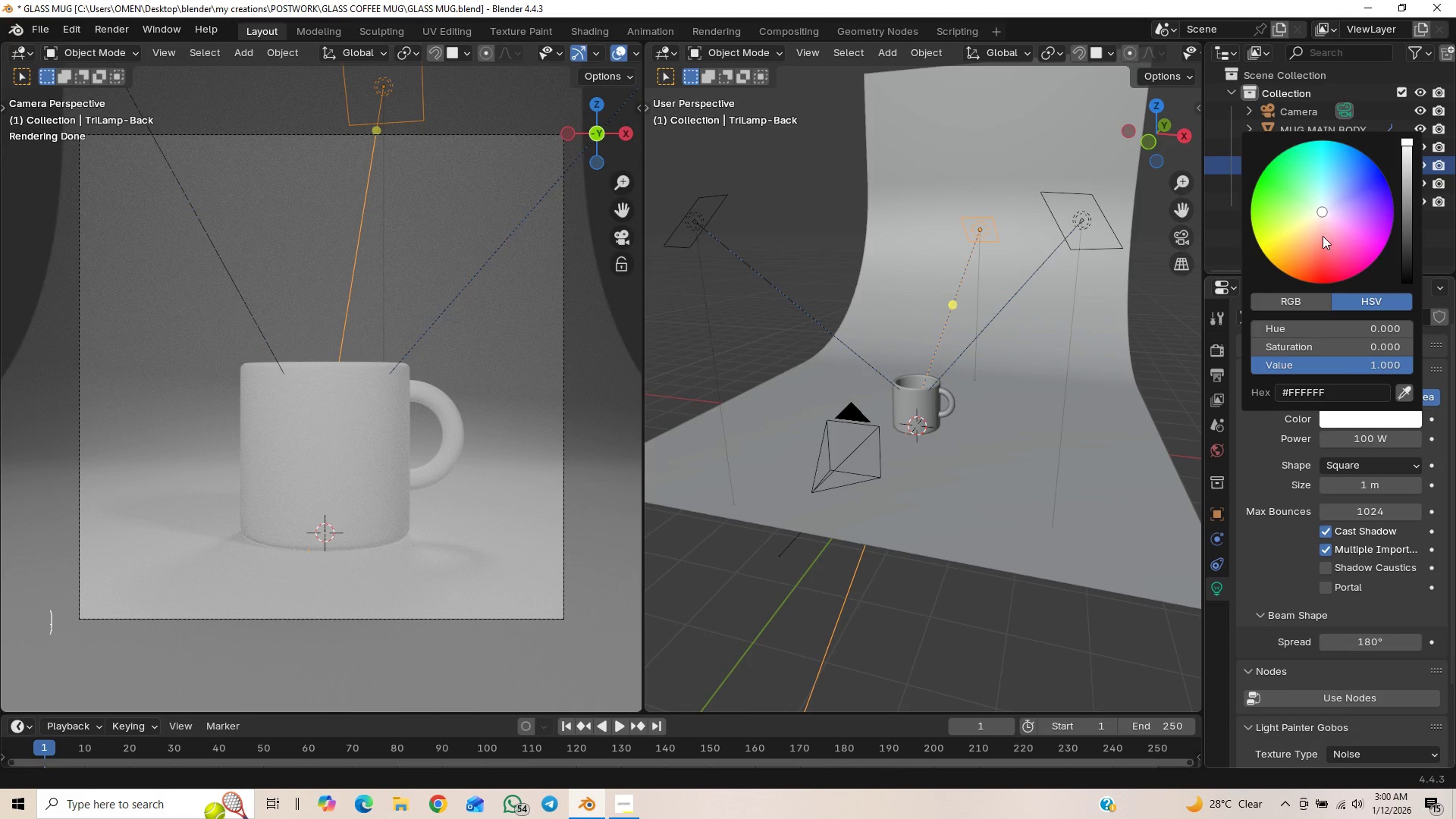 
left_click_drag(start_coordinate=[1320, 205], to_coordinate=[1326, 160])
 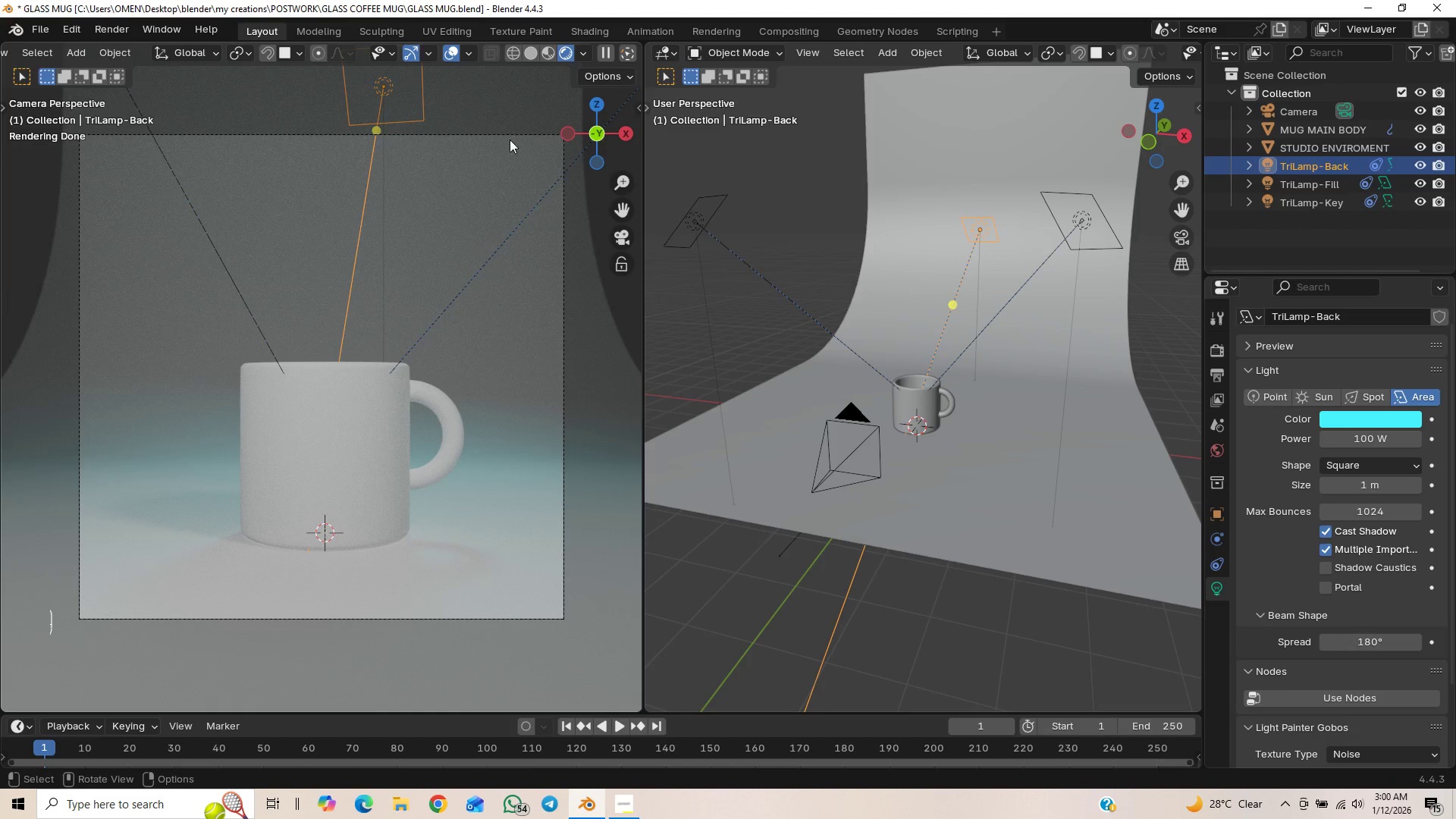 
wait(11.36)
 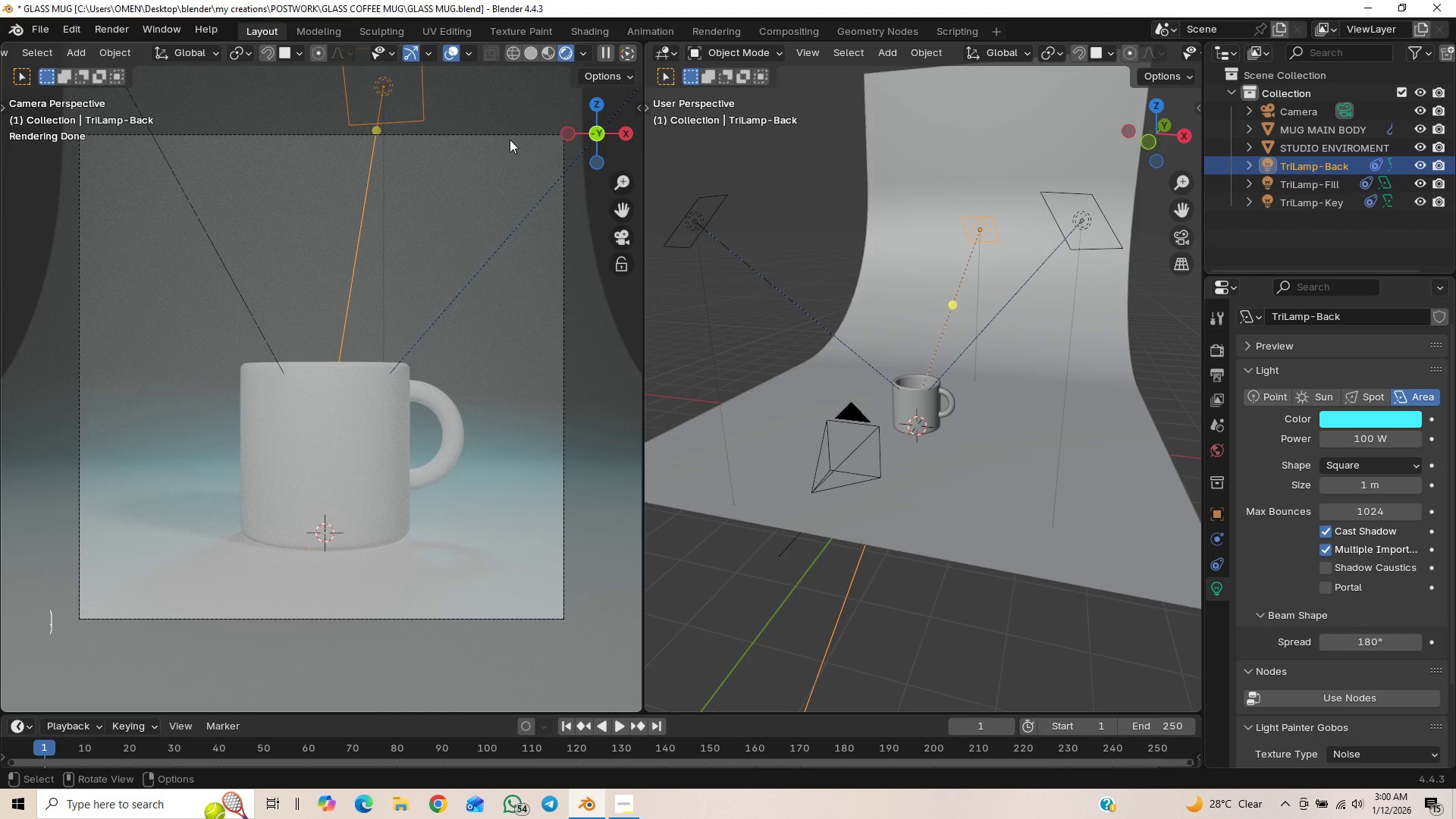 
left_click([1216, 444])
 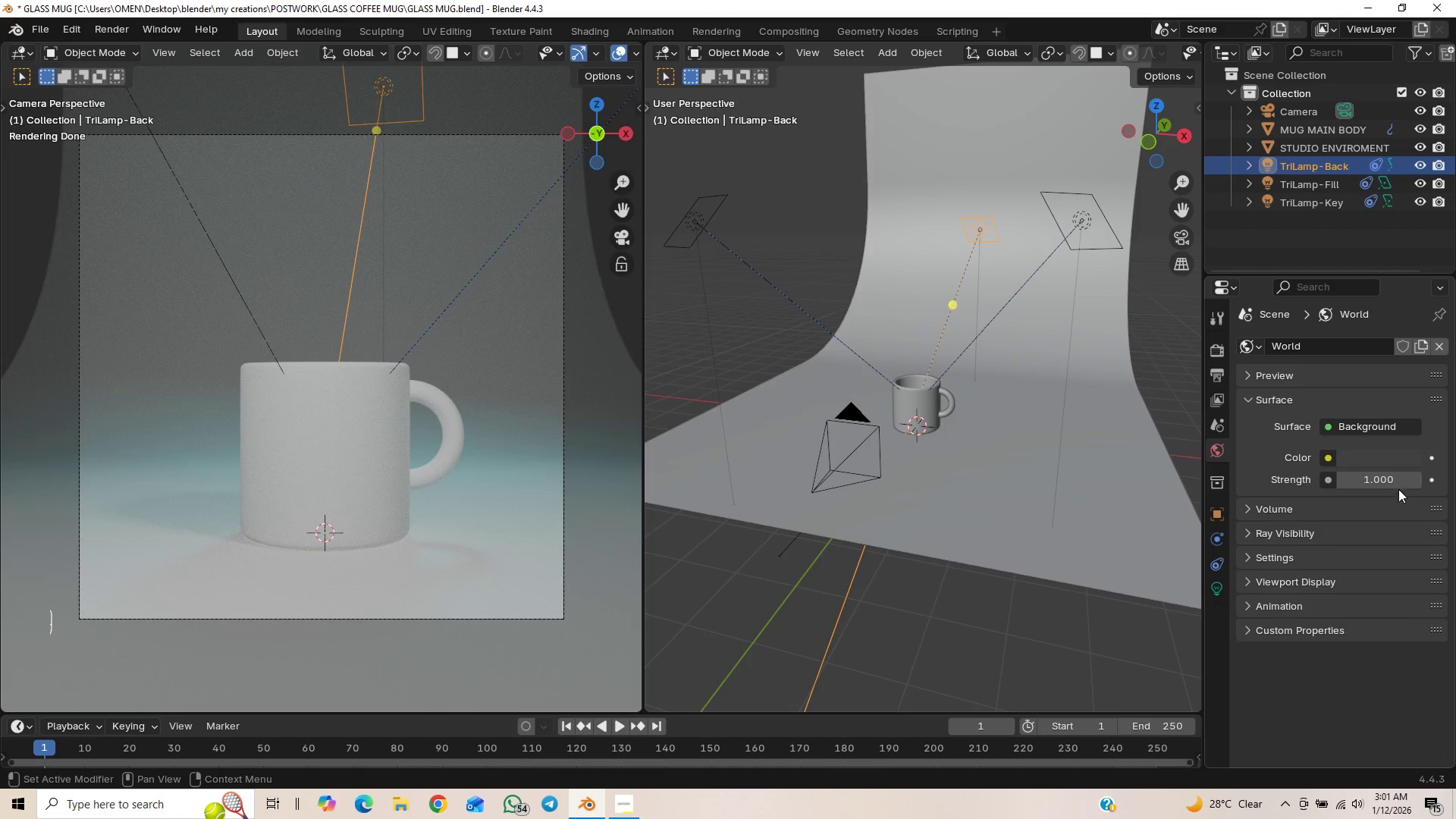 
left_click([1386, 458])
 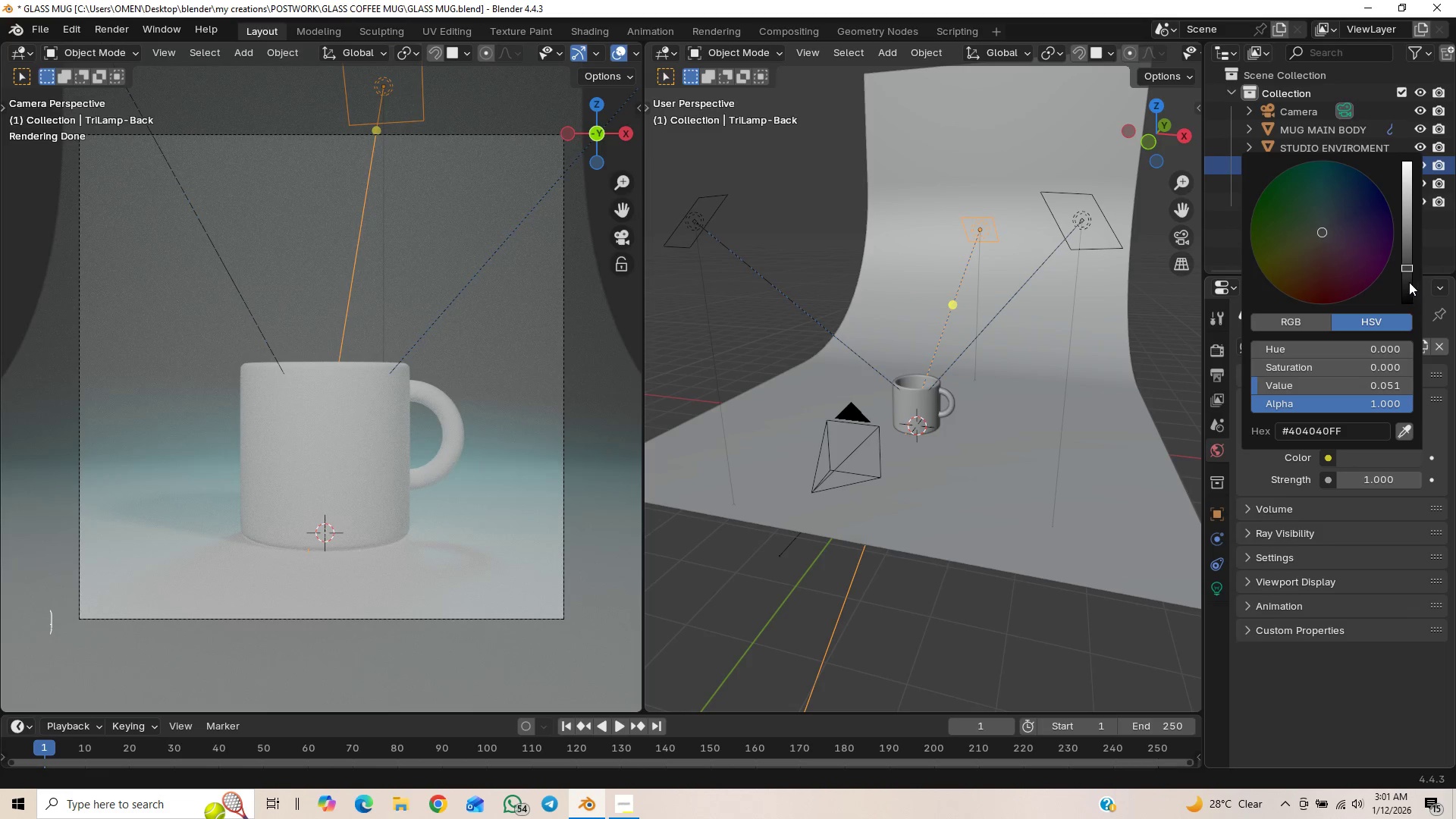 
left_click_drag(start_coordinate=[1408, 272], to_coordinate=[1406, 259])
 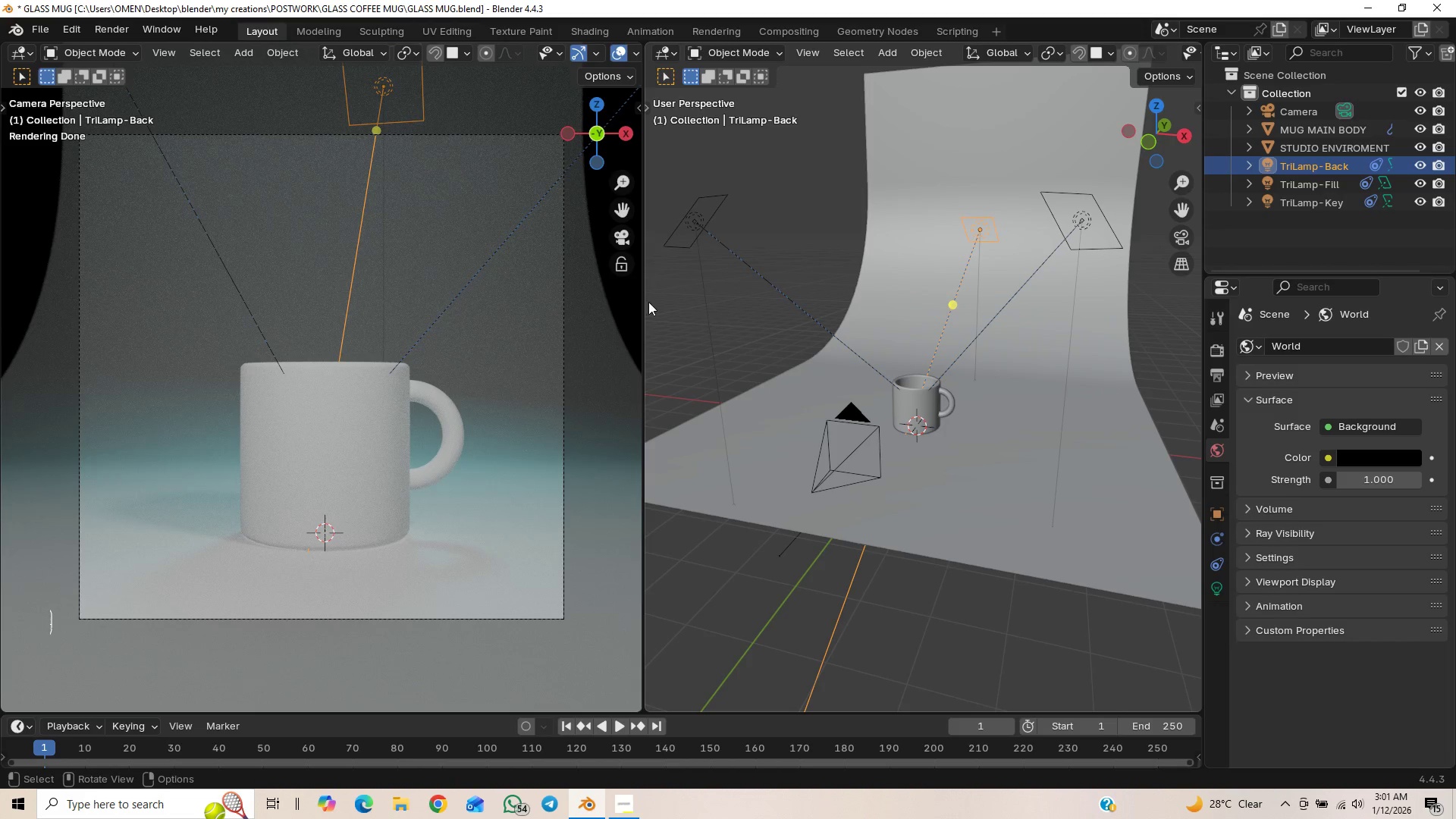 
wait(8.78)
 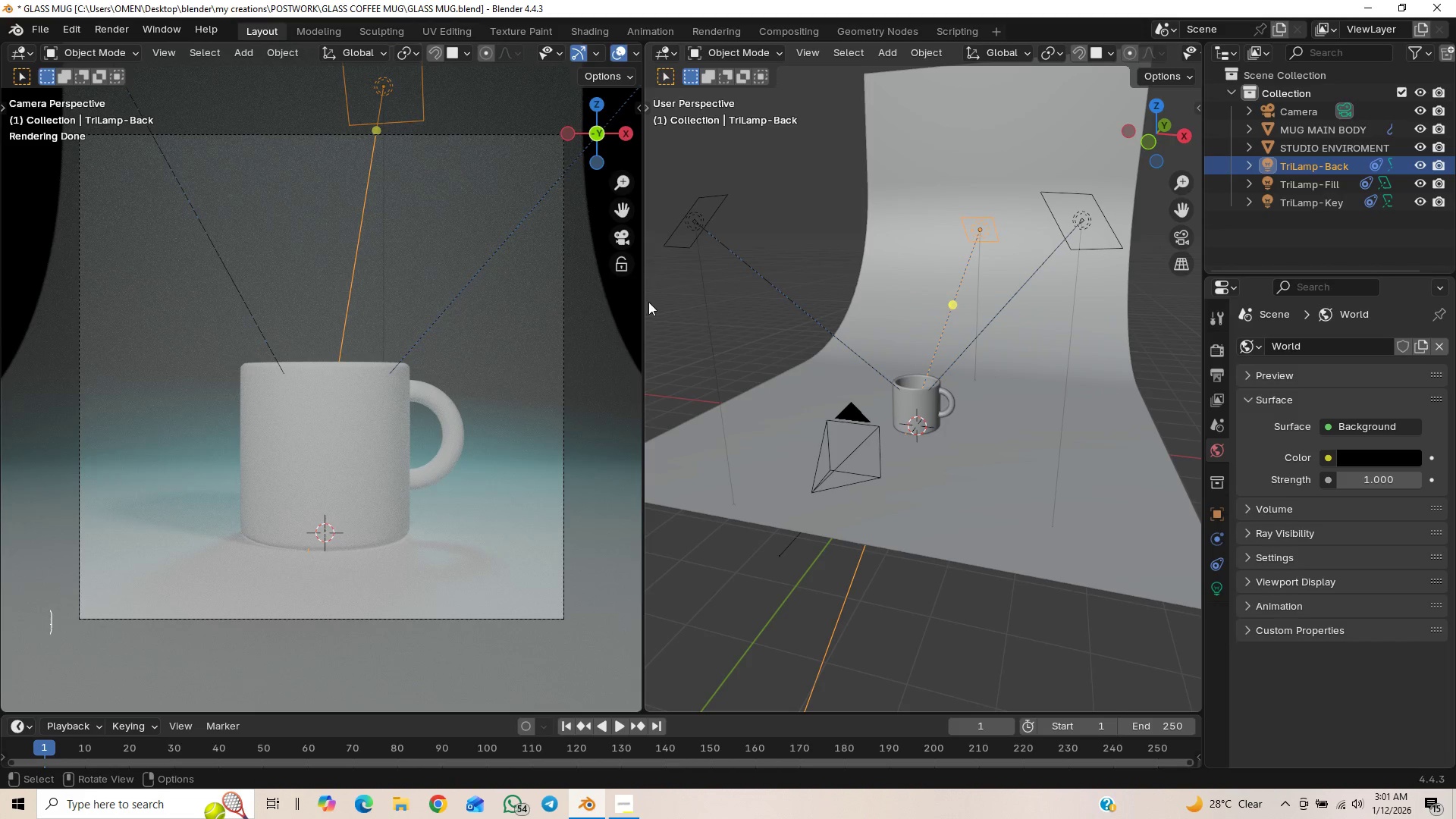 
left_click([596, 30])
 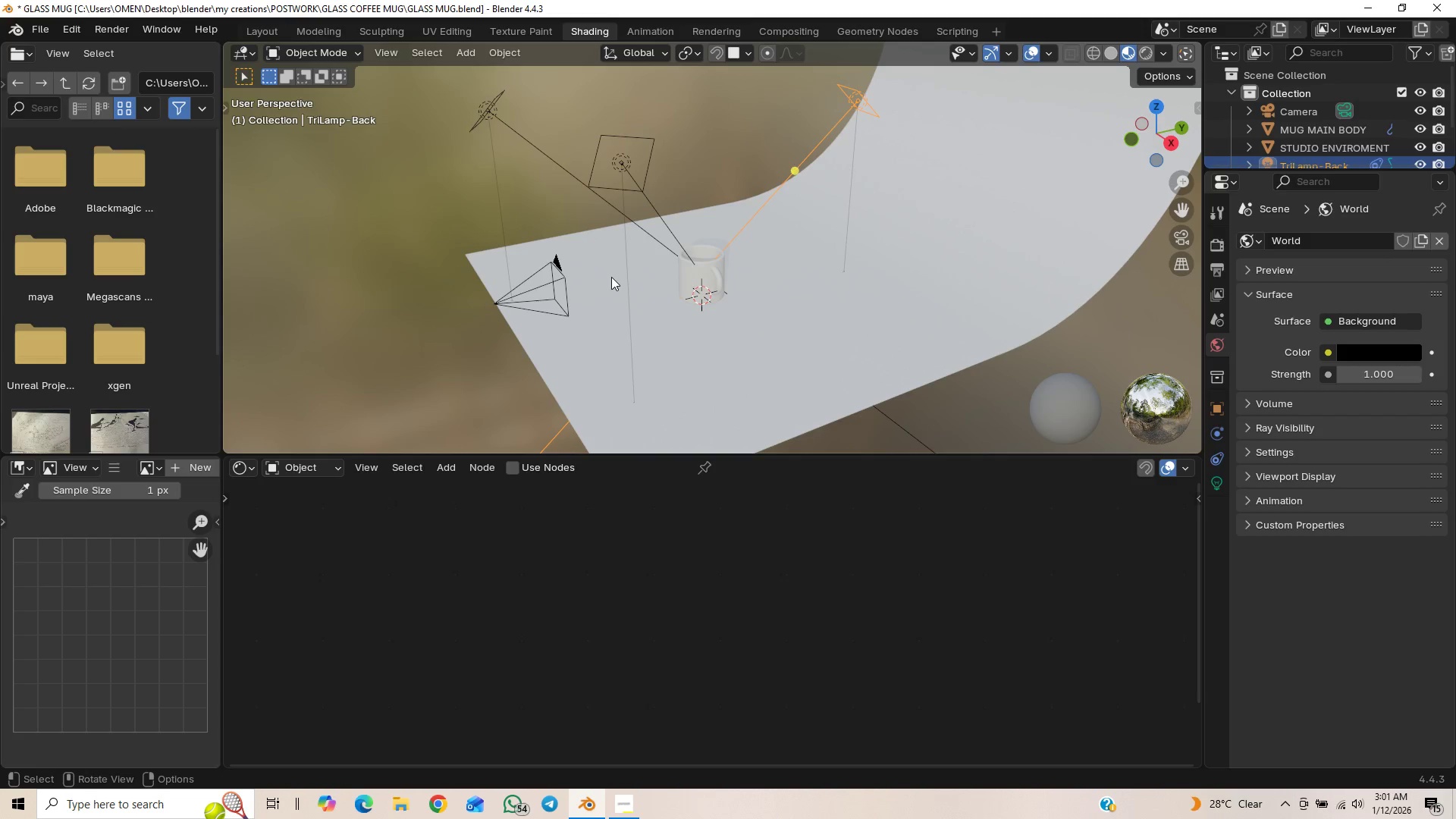 
key(Control+S)
 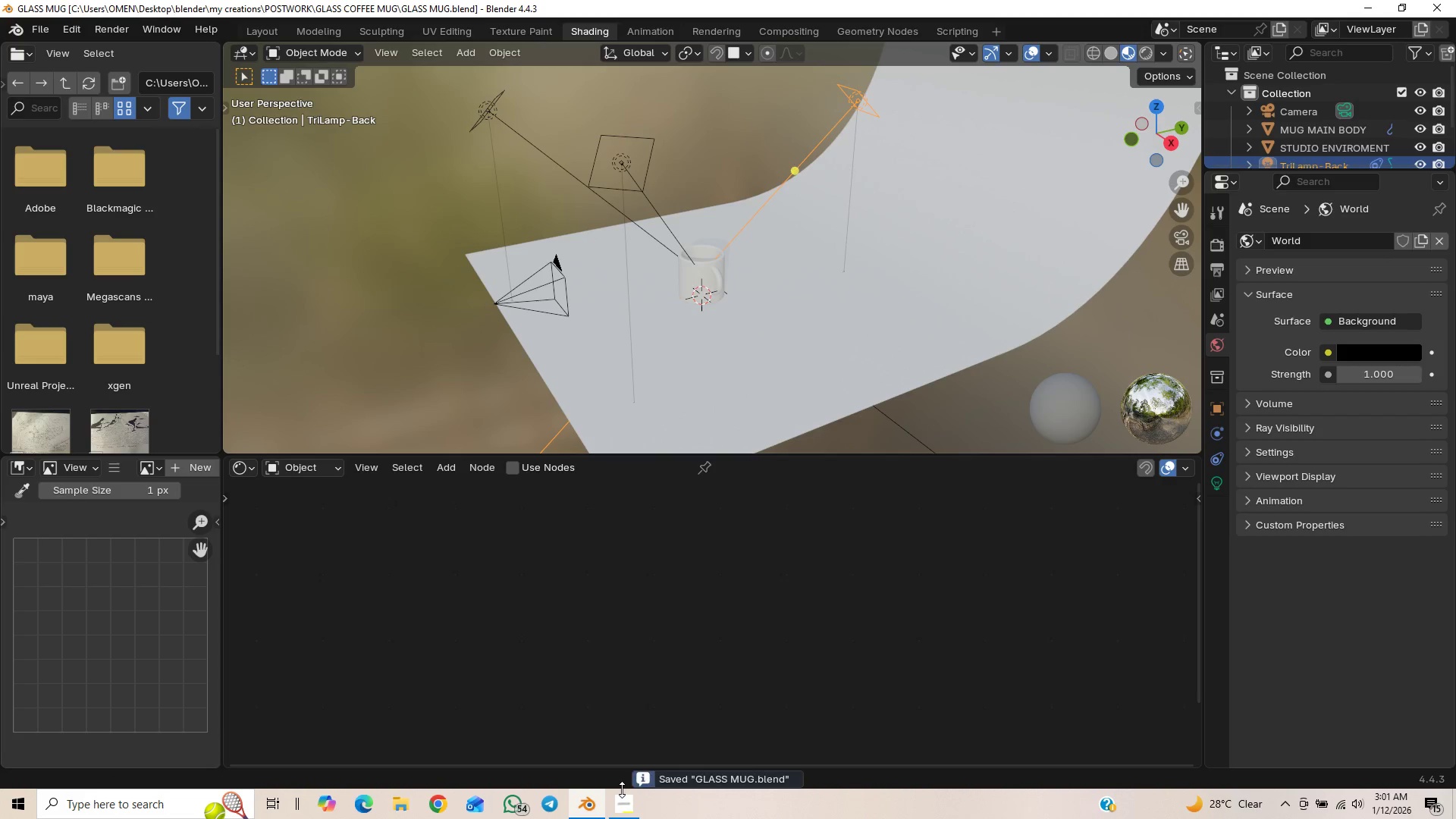 
left_click([625, 802])